 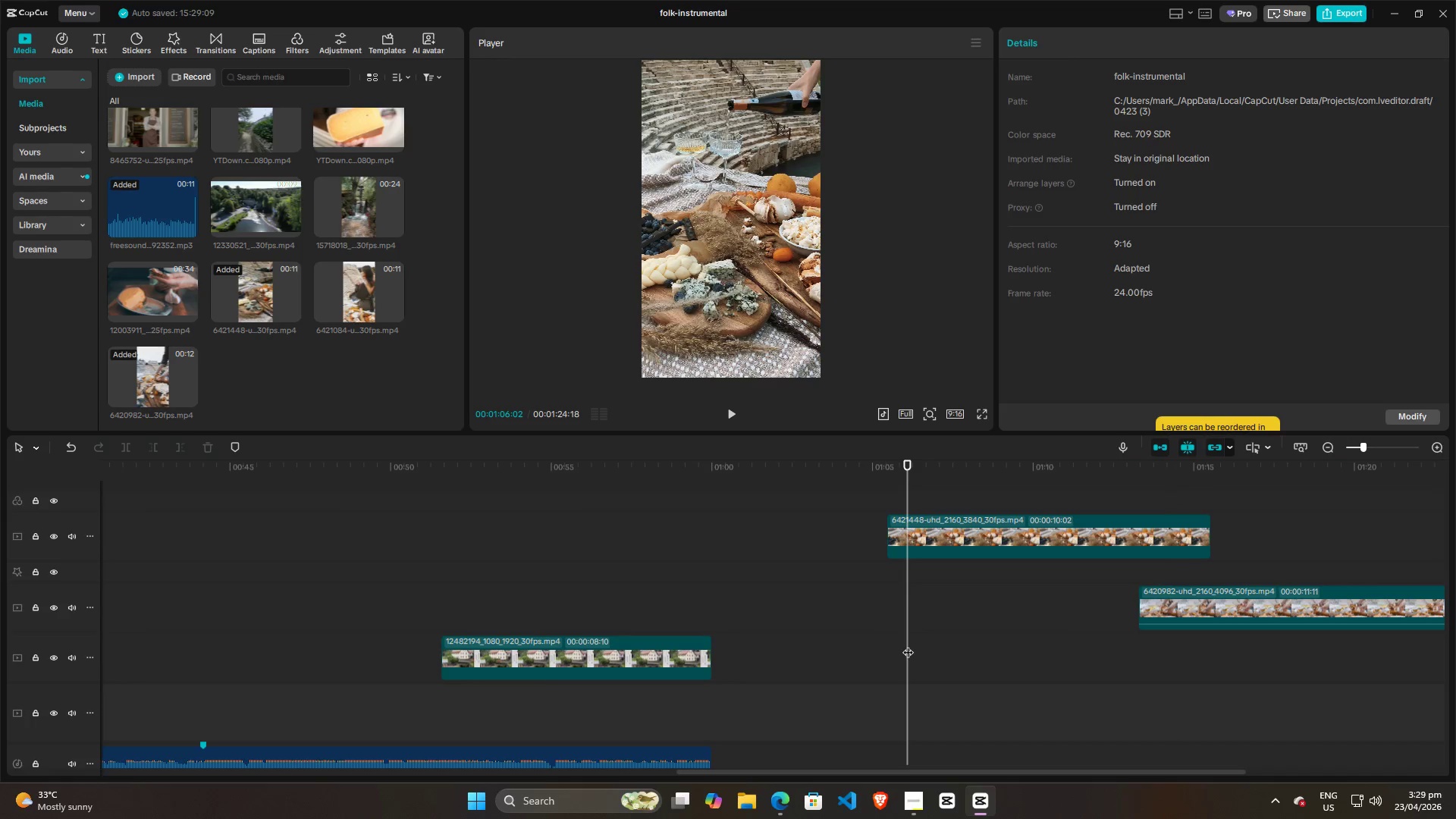 
hold_key(key=ControlLeft, duration=1.44)
scroll: coordinate [906, 647], scroll_direction: down, amount: 19.0
 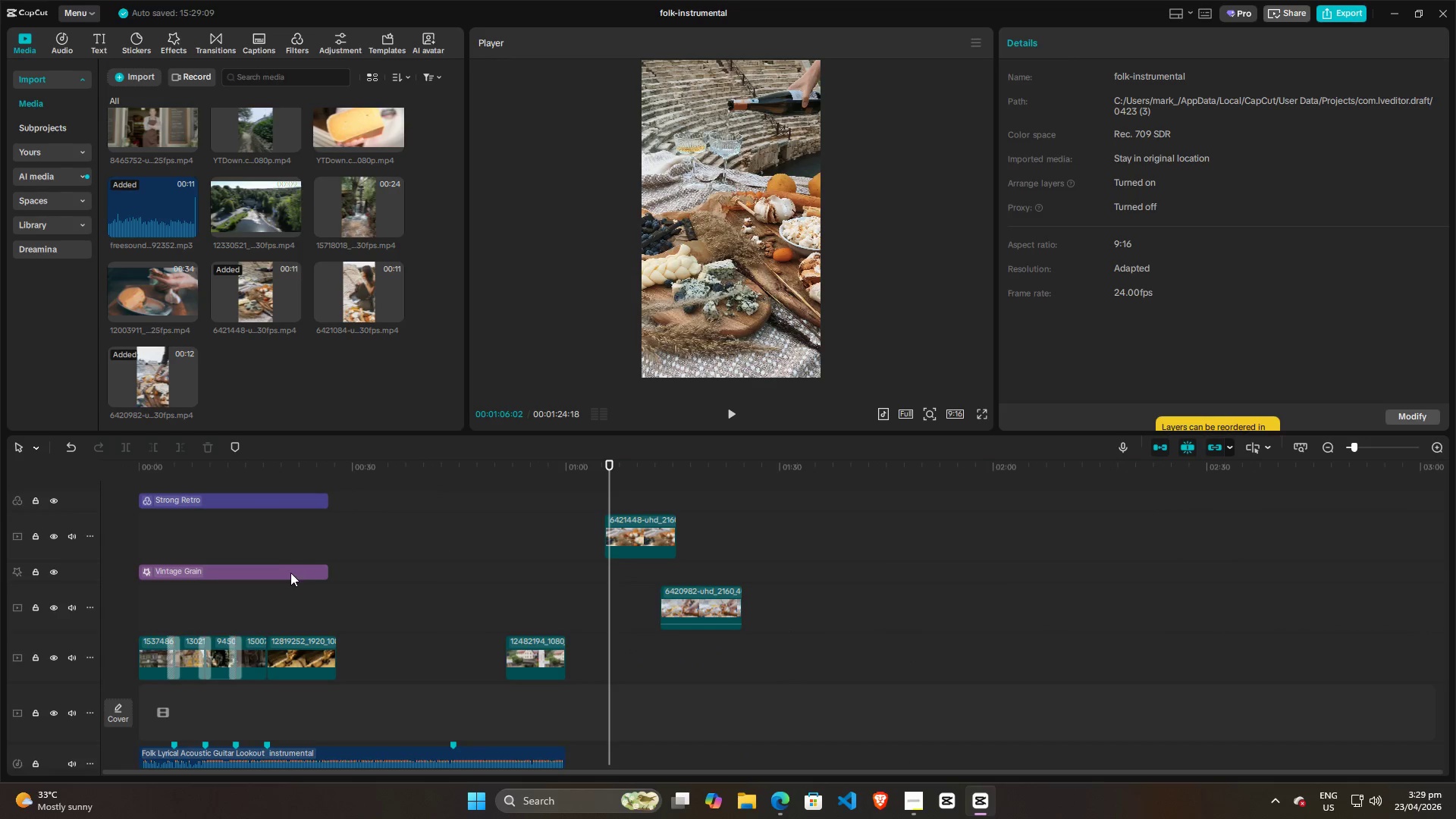 
hold_key(key=AltLeft, duration=1.5)
left_click_drag(start_coordinate=[275, 573], to_coordinate=[739, 507])
 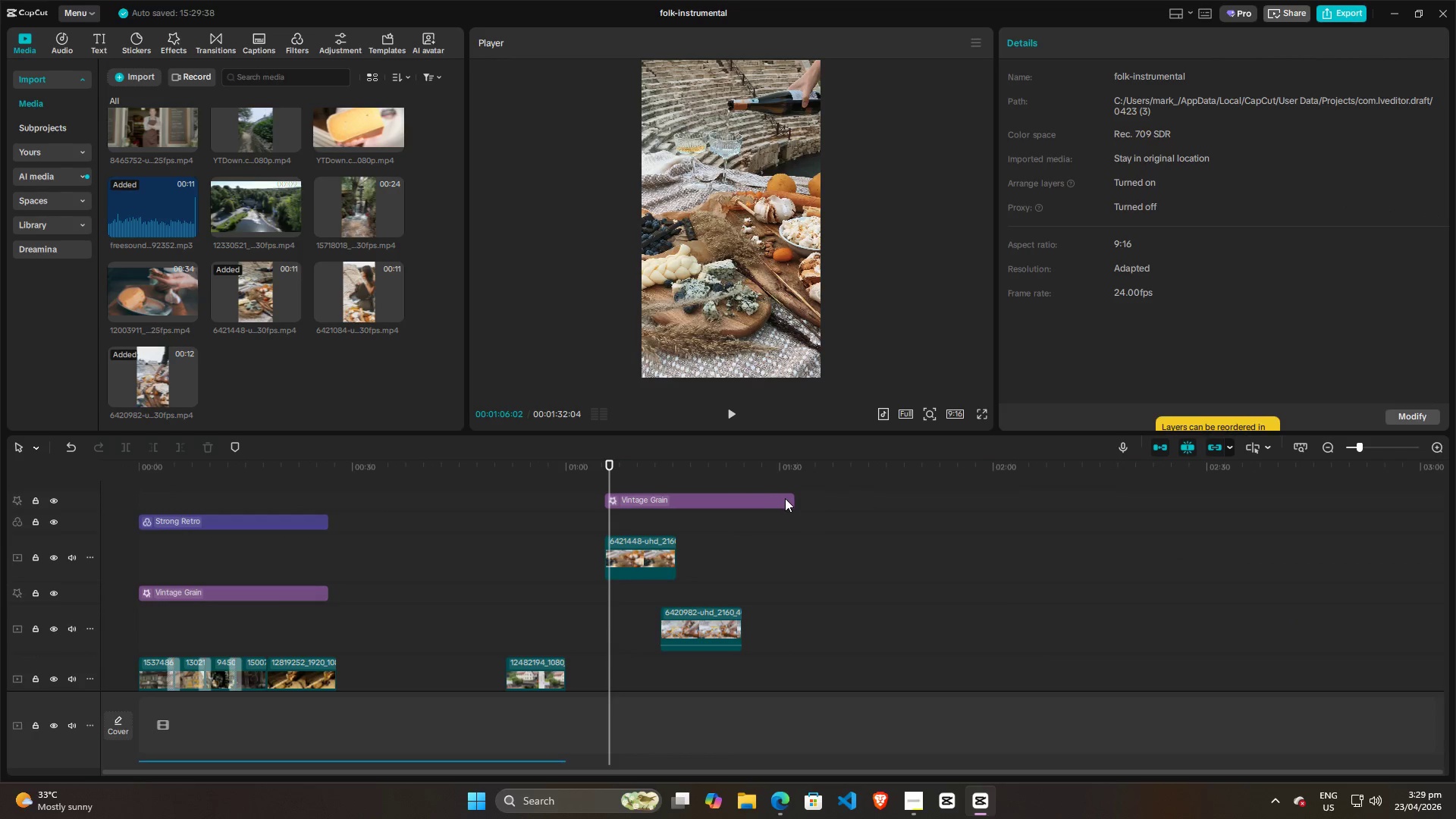 
hold_key(key=AltLeft, duration=1.51)
 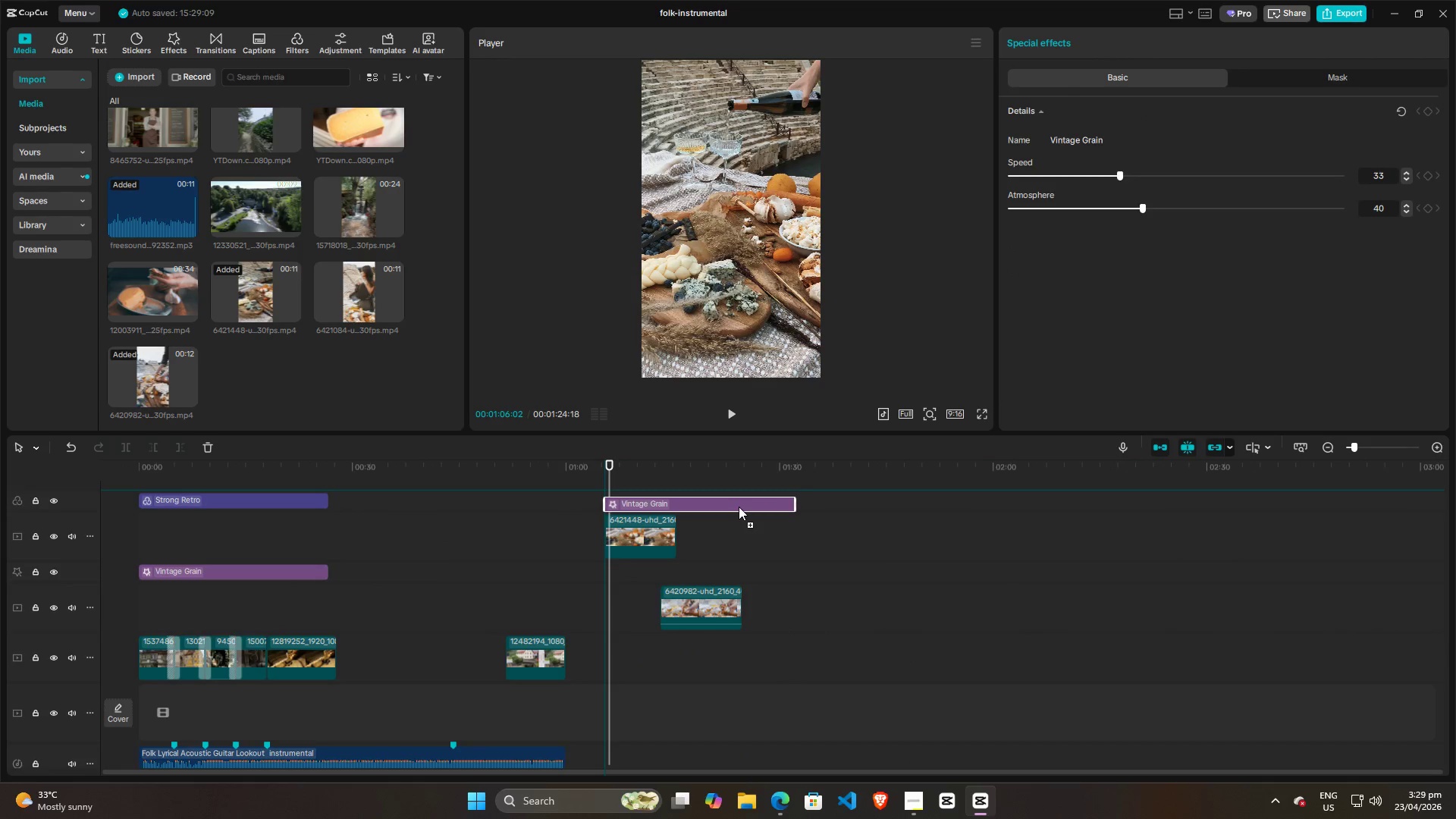 
hold_key(key=AltLeft, duration=1.34)
 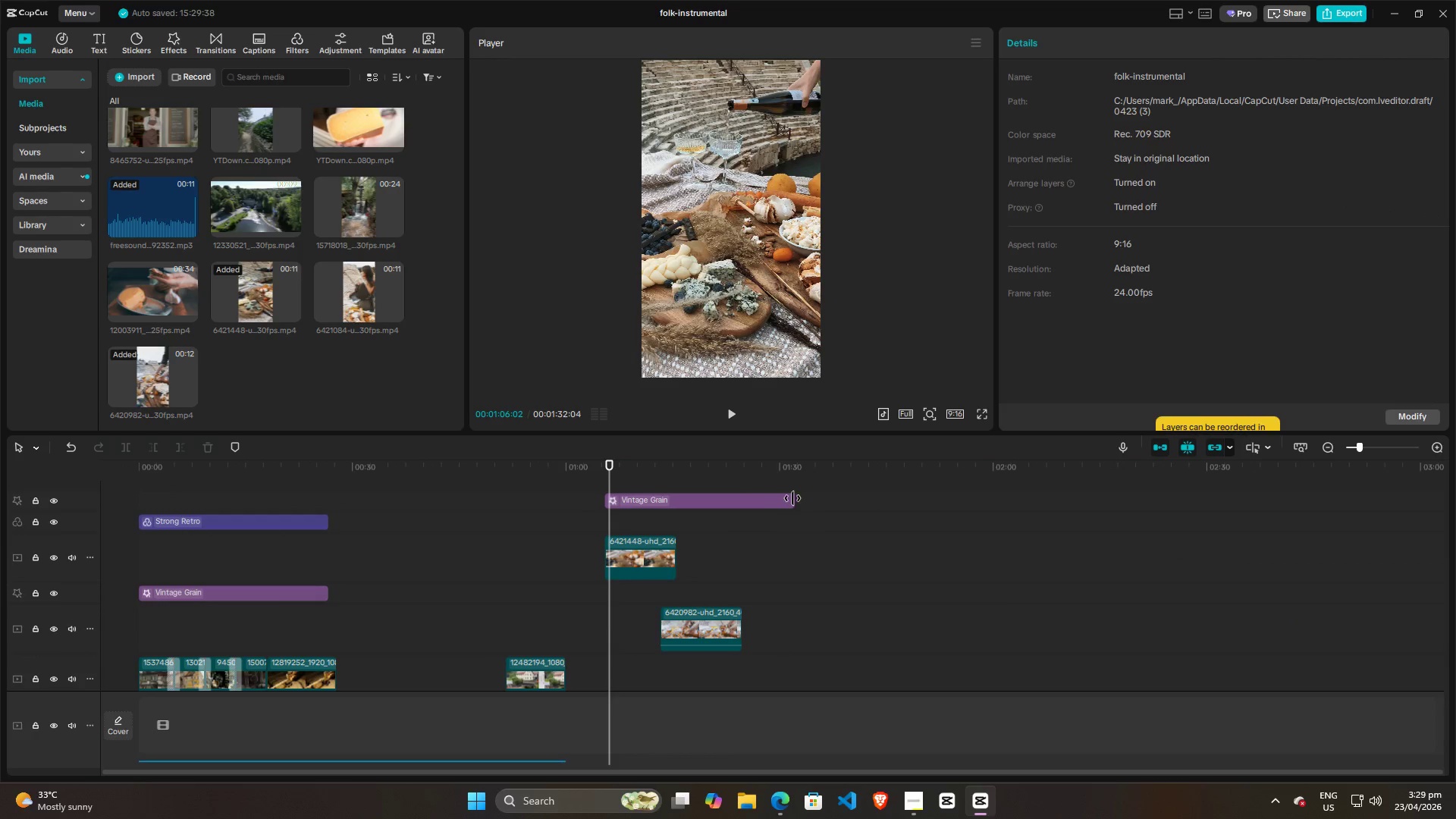 
left_click_drag(start_coordinate=[793, 498], to_coordinate=[673, 500])
 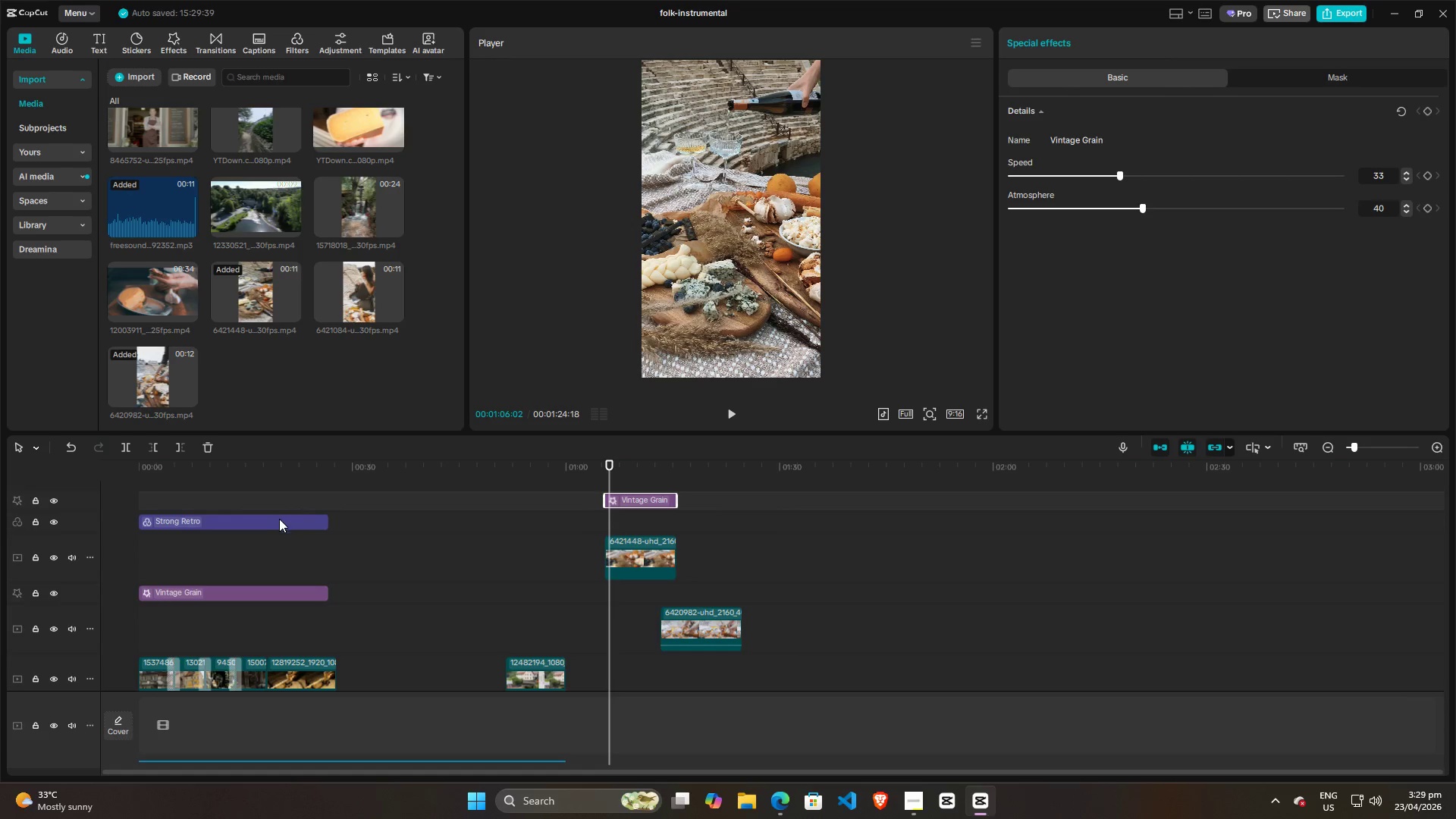 
left_click_drag(start_coordinate=[278, 519], to_coordinate=[744, 504])
 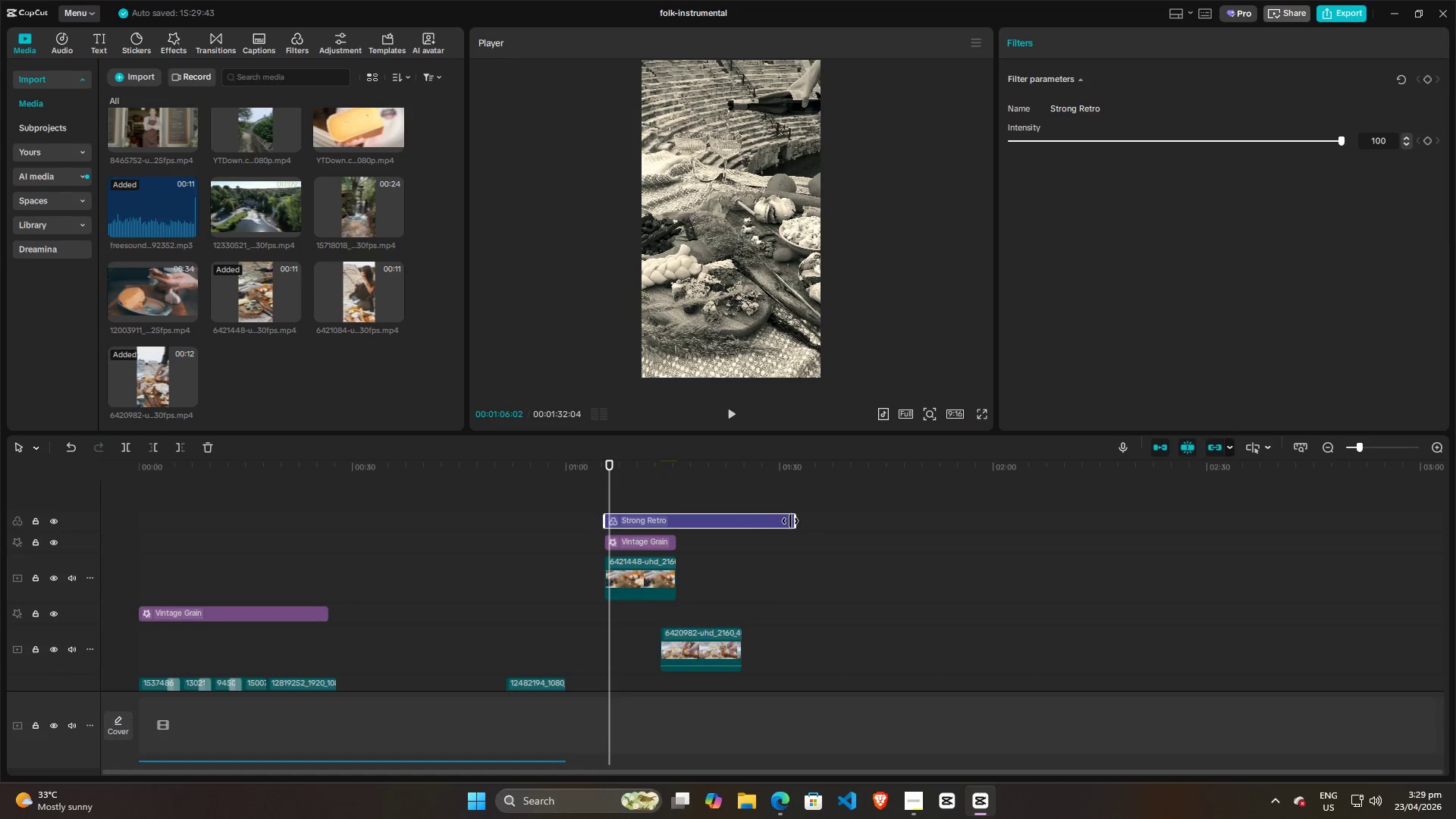 
left_click_drag(start_coordinate=[792, 521], to_coordinate=[670, 522])
 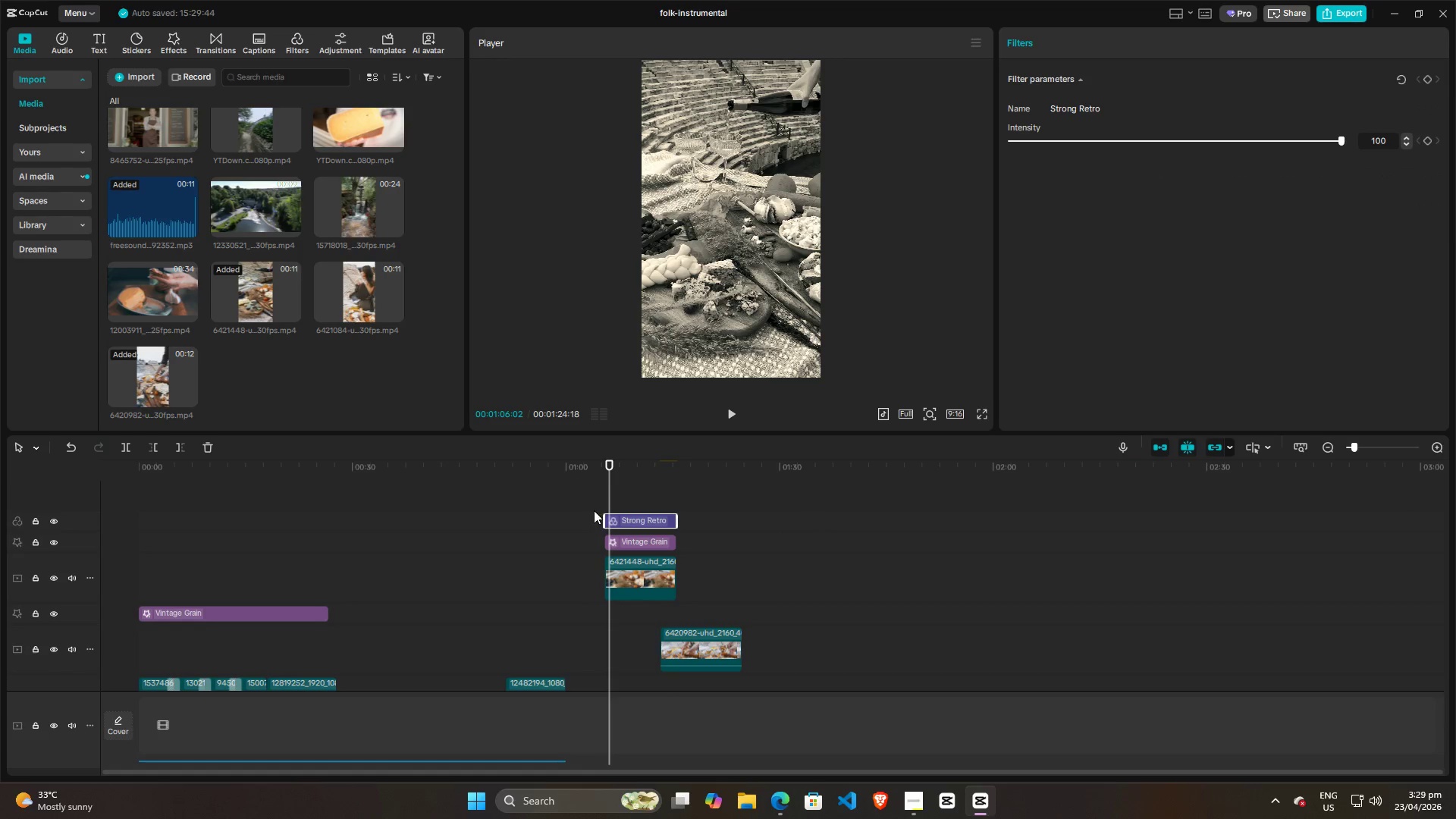 
left_click([593, 510])
 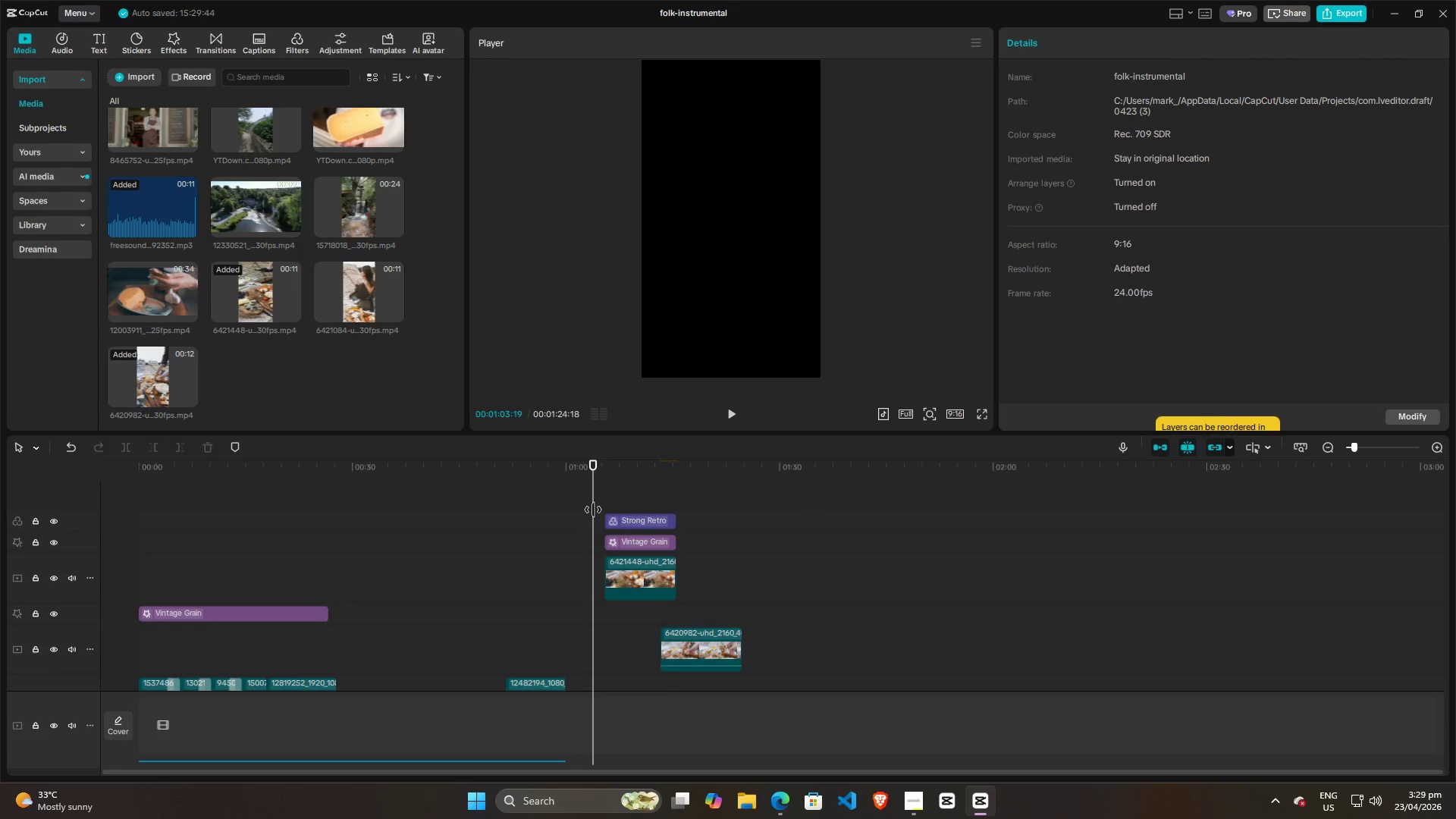 
key(Space)
 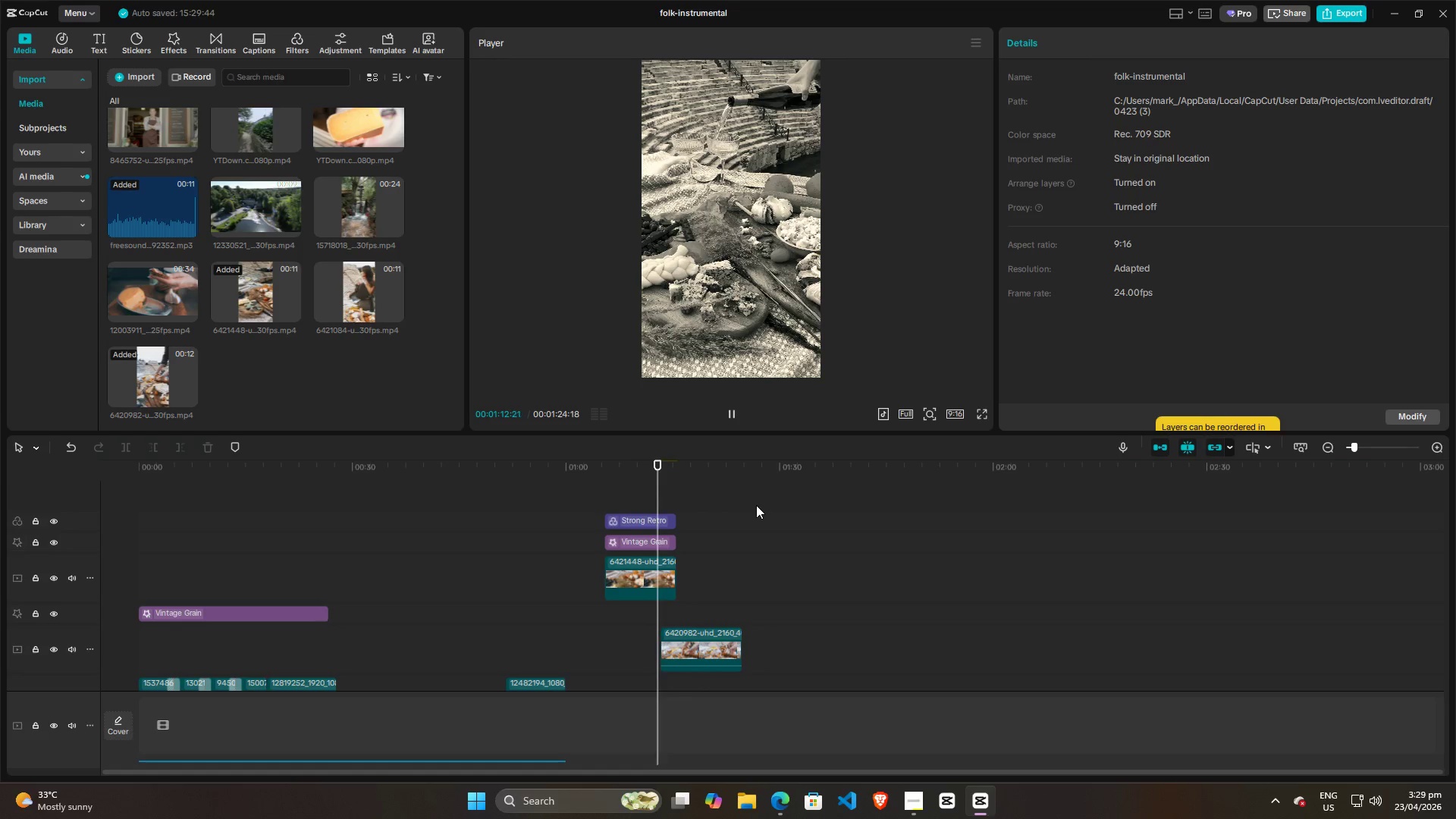 
wait(14.08)
 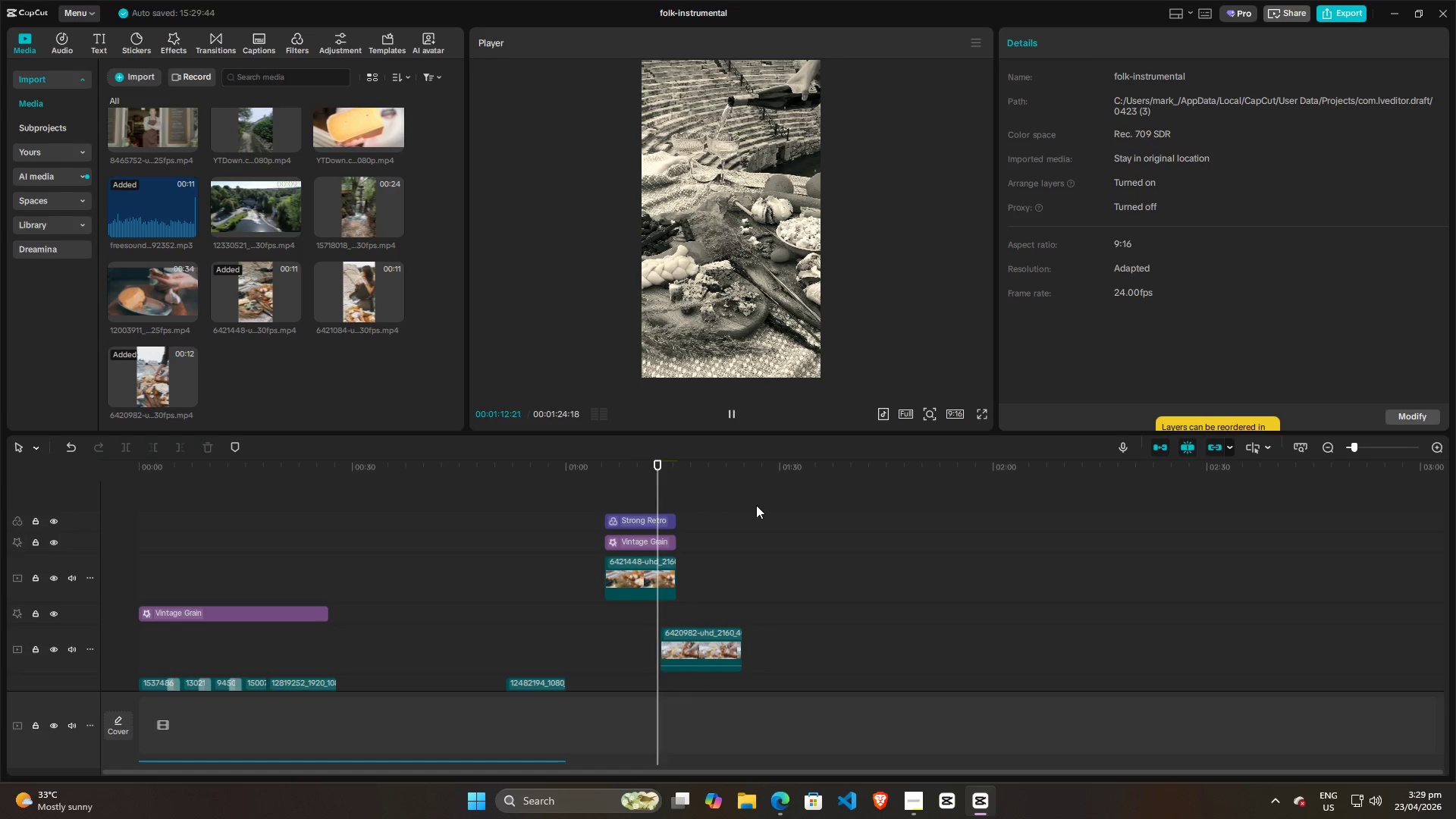 
left_click_drag(start_coordinate=[689, 489], to_coordinate=[659, 490])
 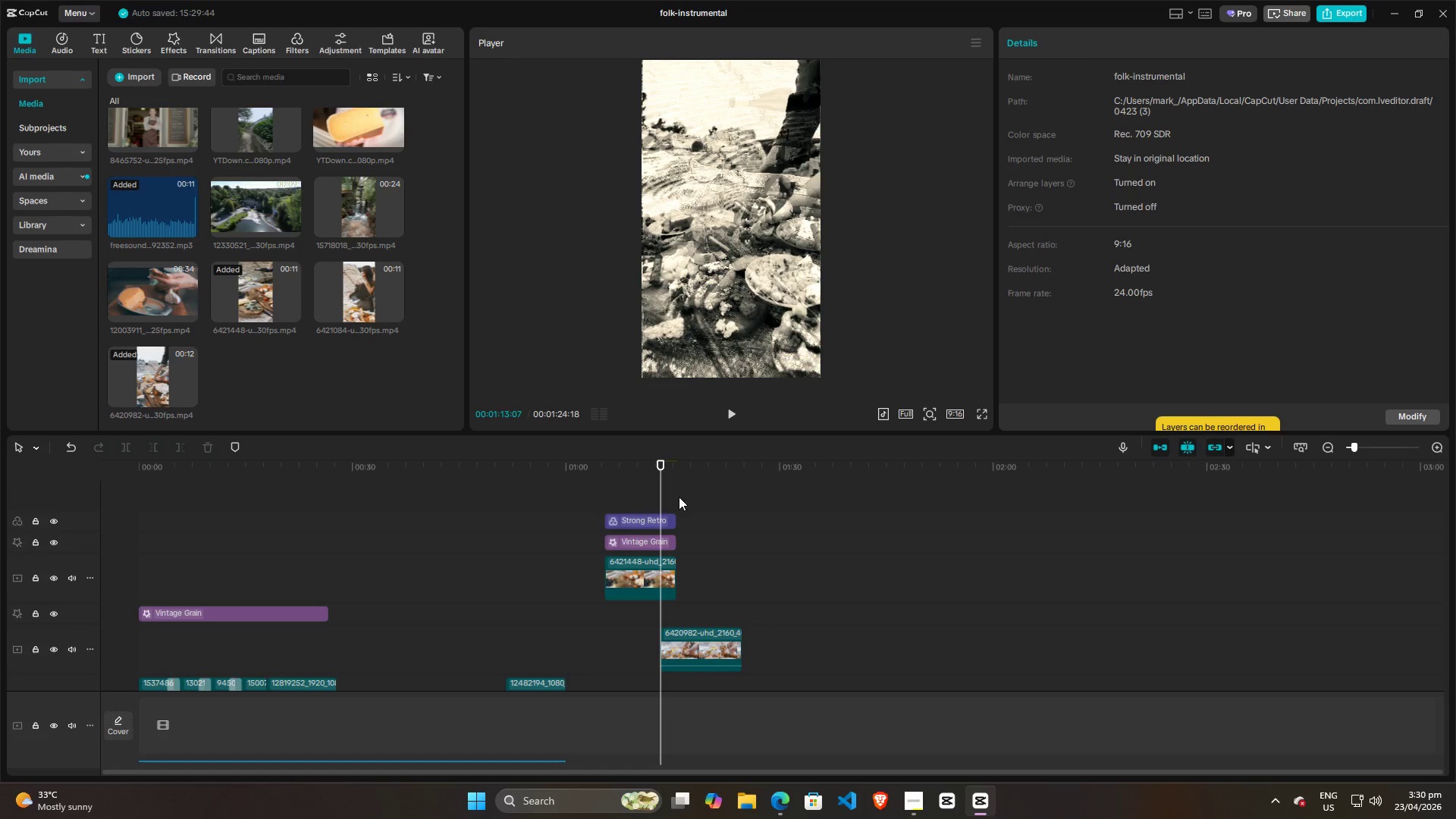 
hold_key(key=ControlLeft, duration=0.73)
scroll: coordinate [687, 504], scroll_direction: up, amount: 5.0
 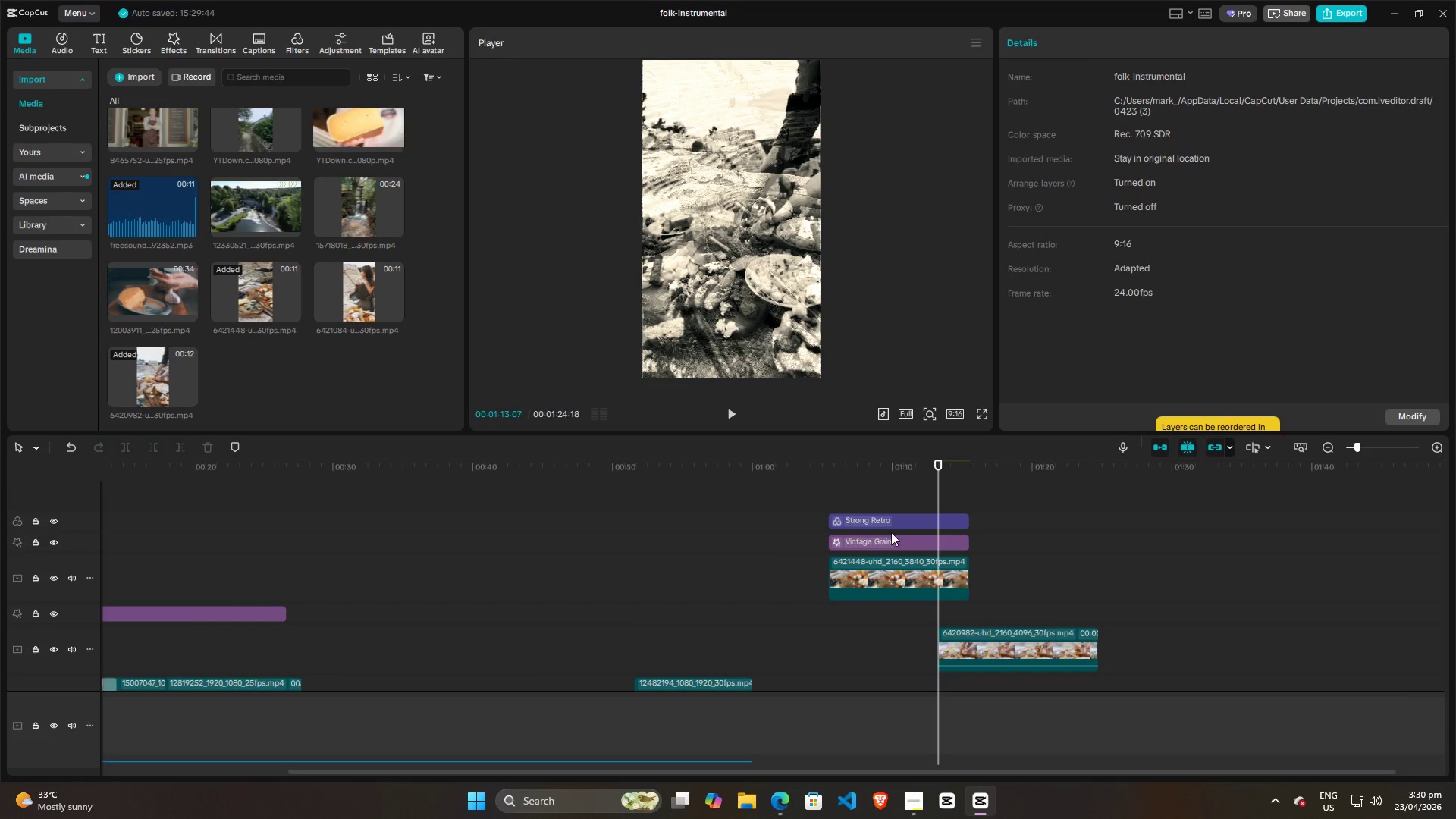 
hold_key(key=ControlLeft, duration=10.84)
left_click([940, 522])
 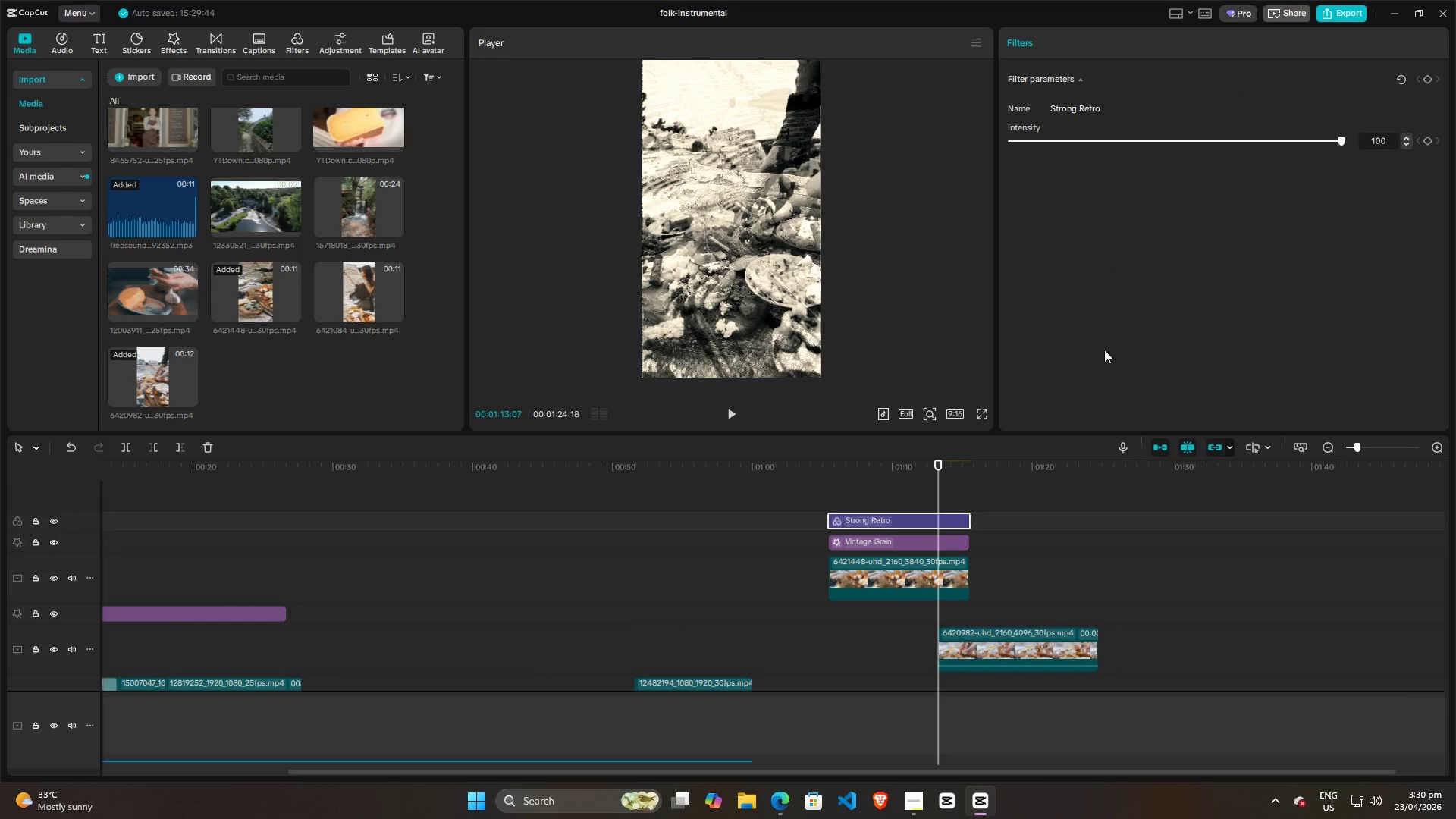 
left_click([1427, 140])
 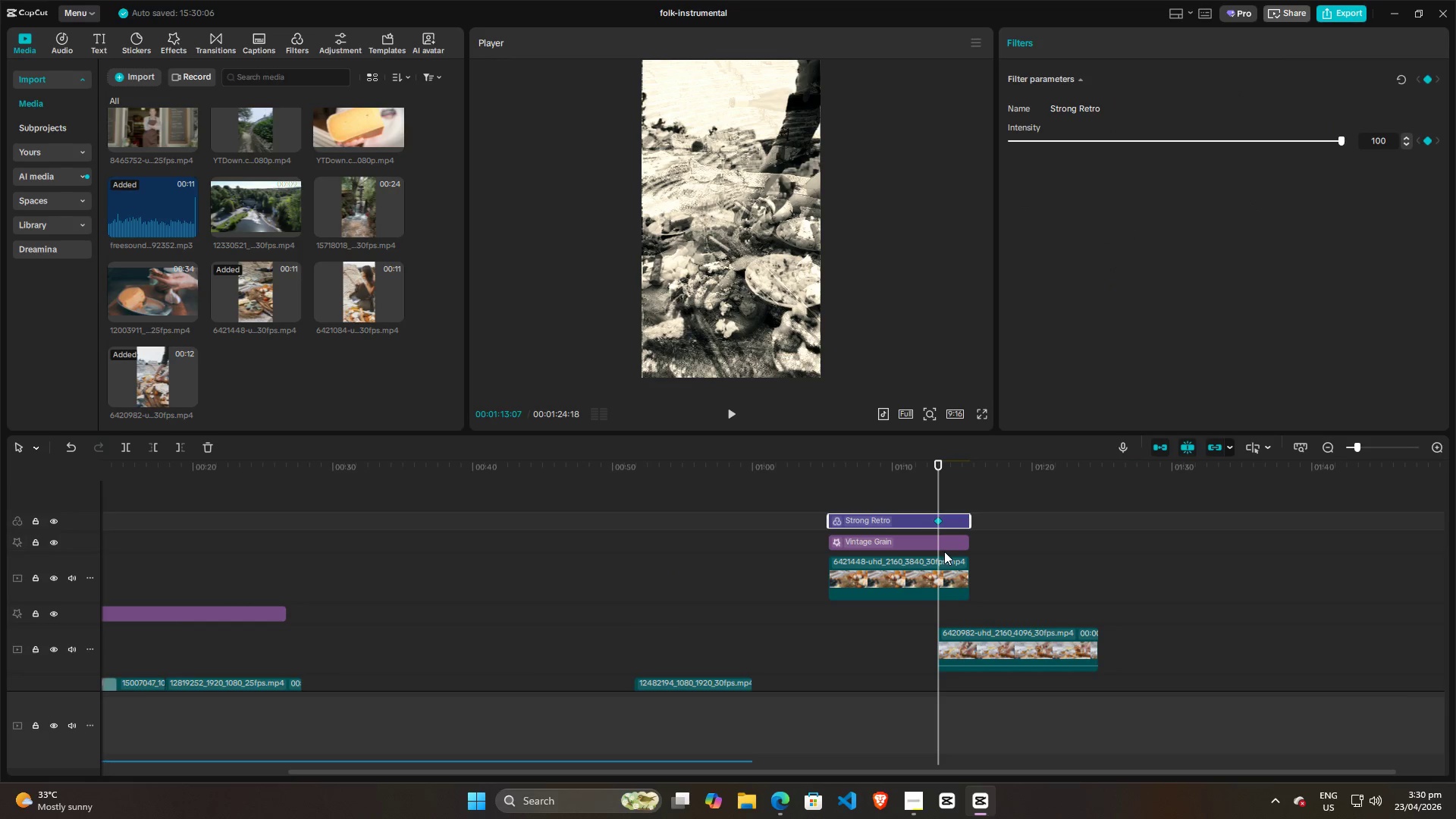 
left_click([923, 542])
 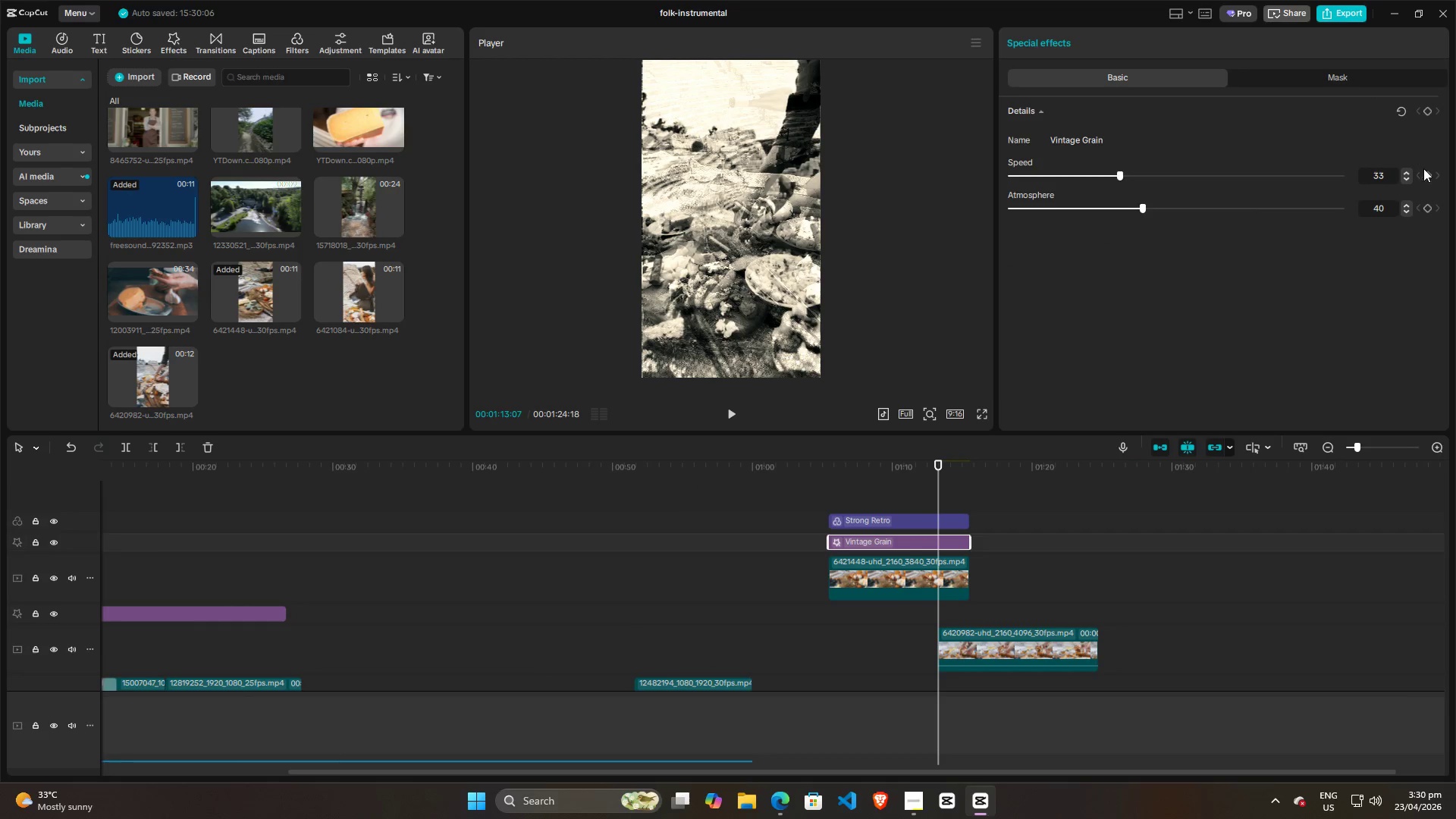 
left_click([1427, 114])
 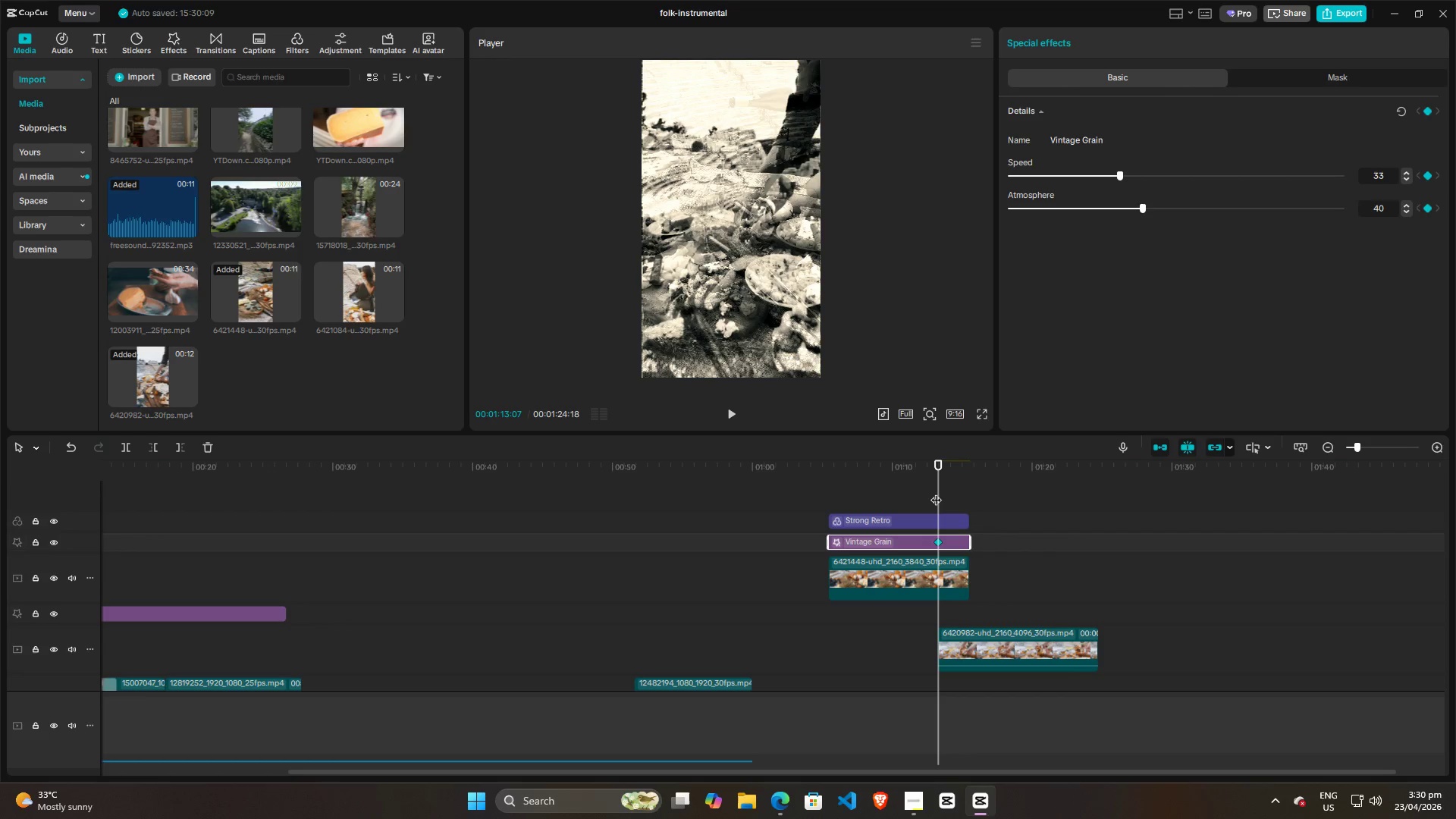 
left_click_drag(start_coordinate=[937, 492], to_coordinate=[965, 492])
 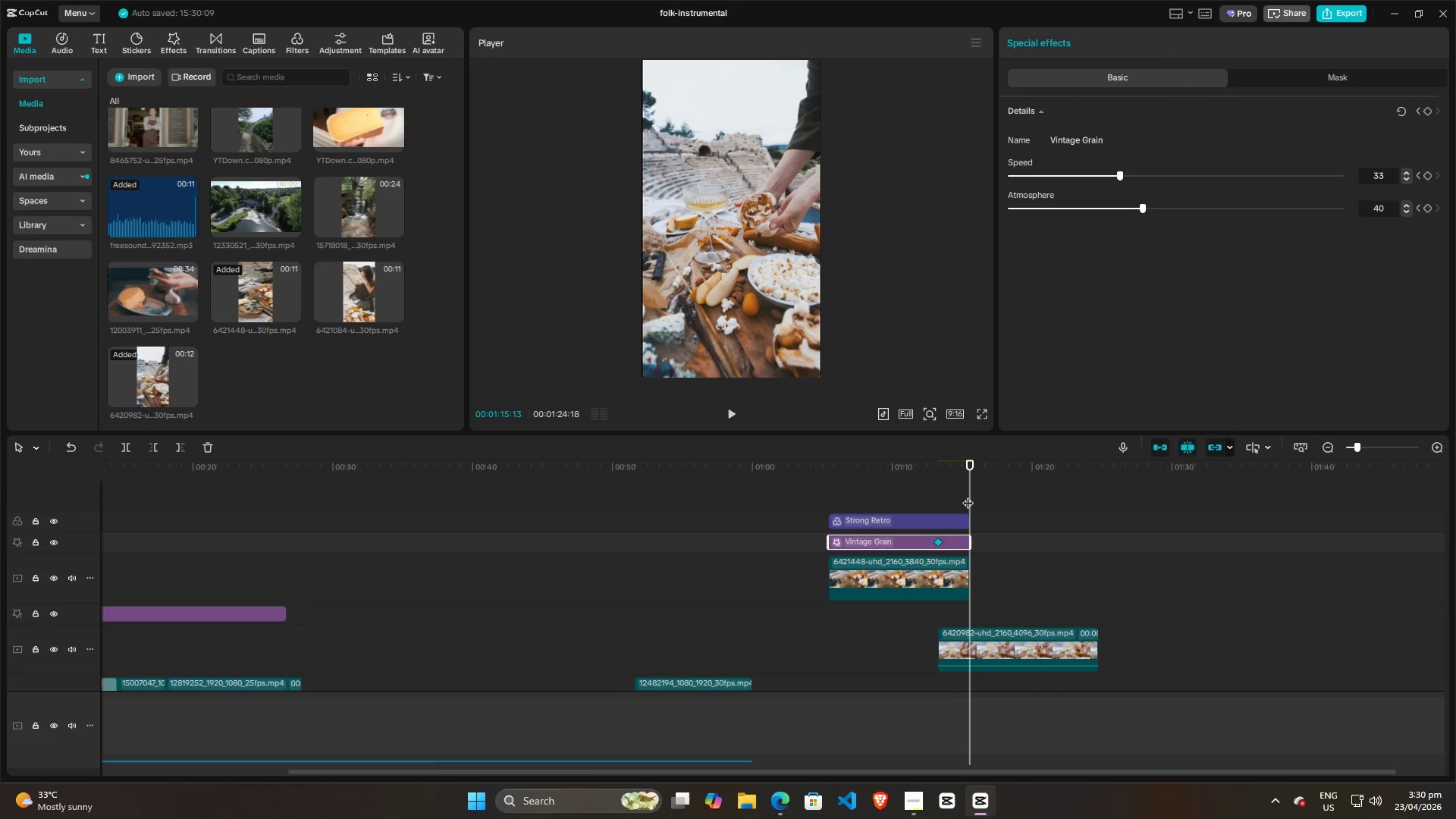 
hold_key(key=ControlLeft, duration=0.86)
 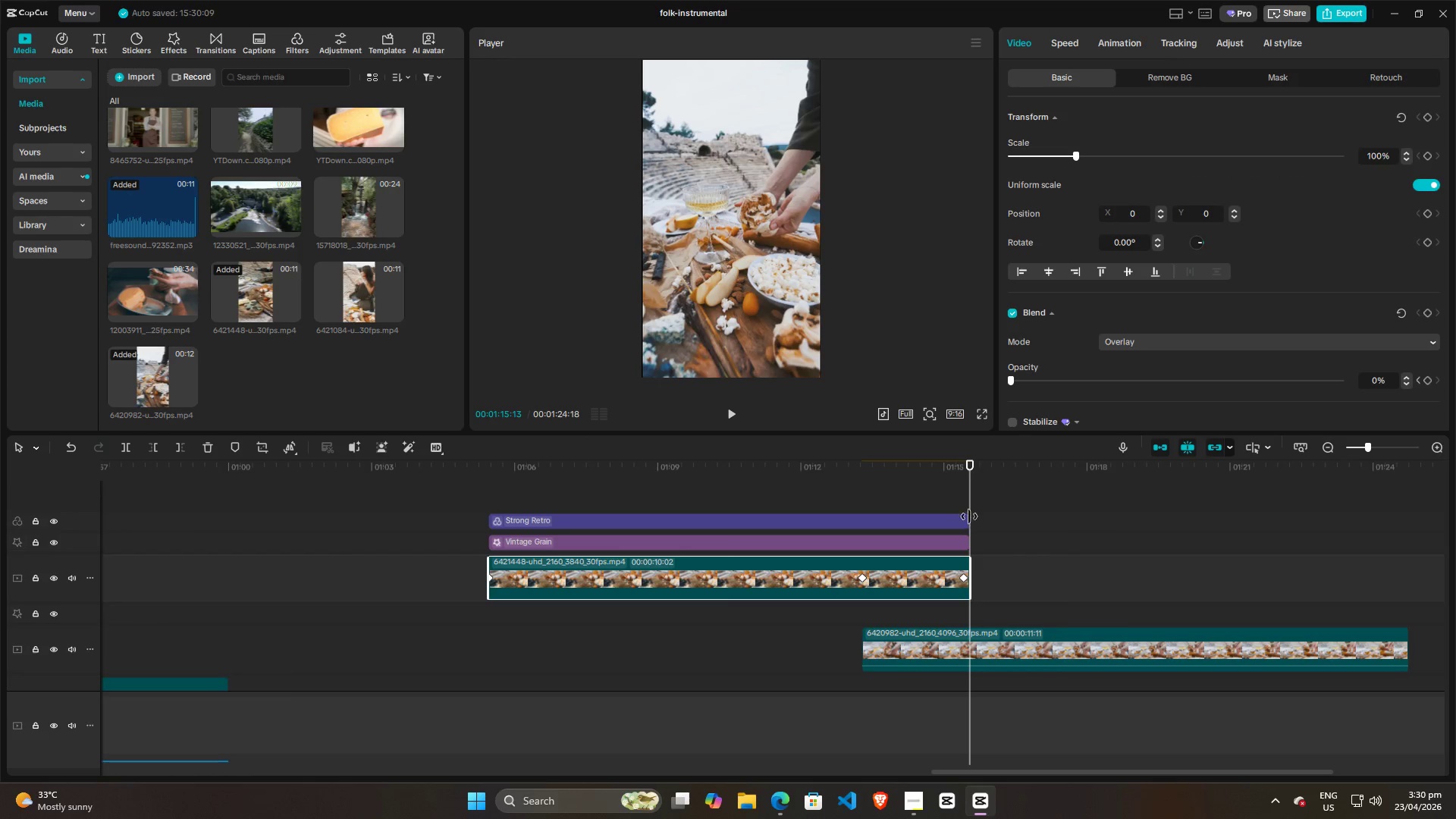 
left_click([952, 584])
 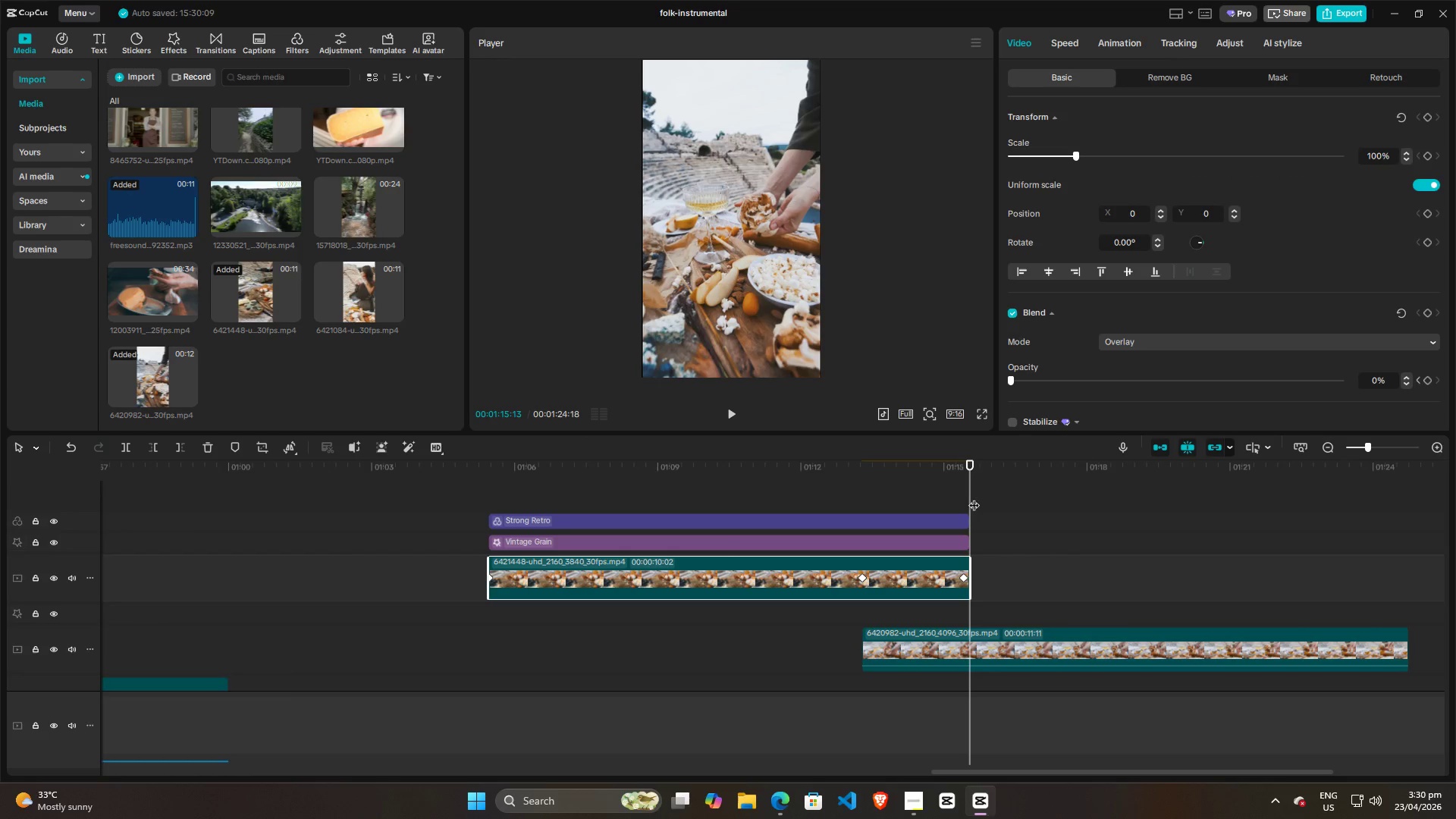 
scroll: coordinate [983, 524], scroll_direction: up, amount: 15.0
 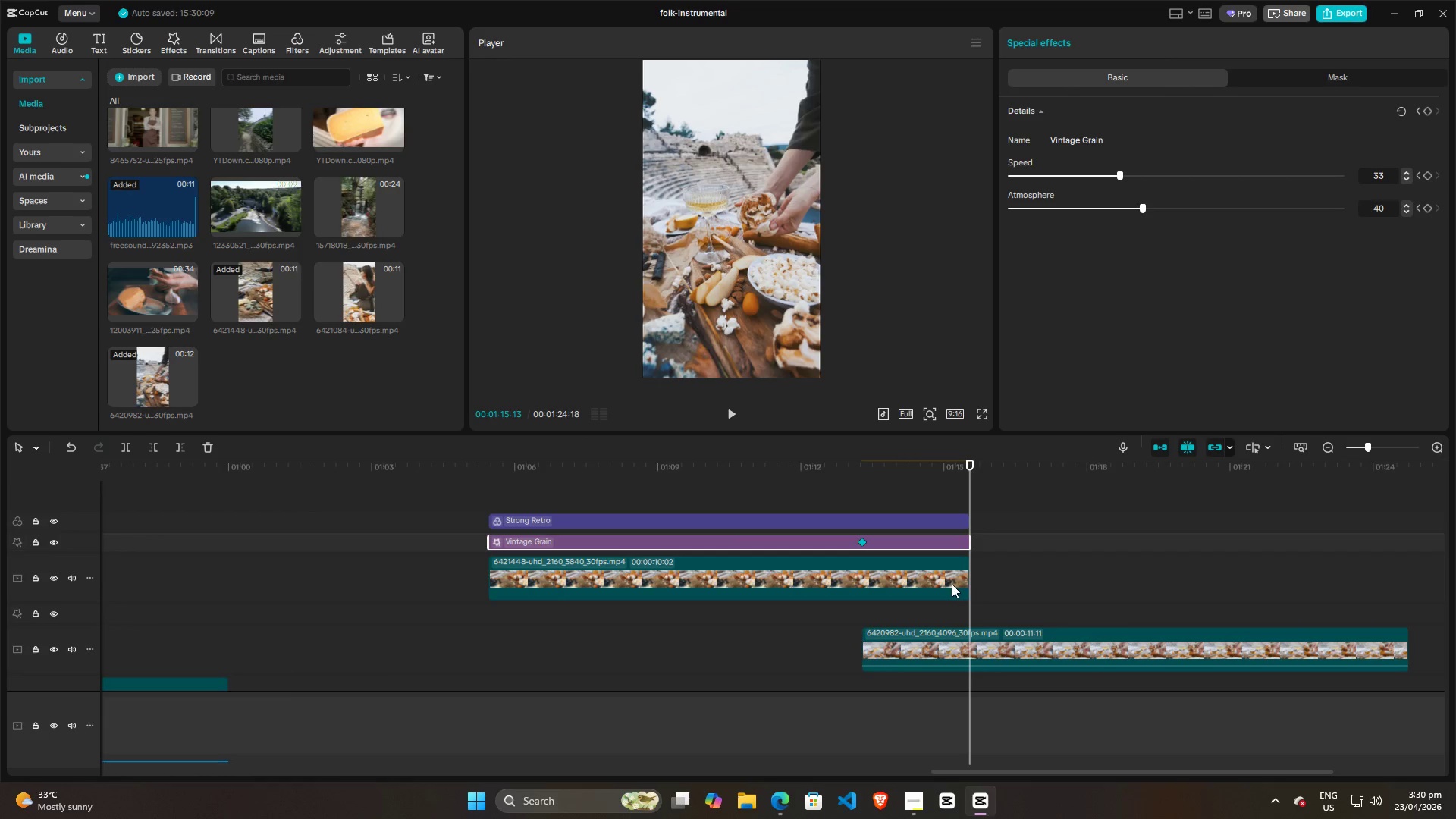 
left_click_drag(start_coordinate=[972, 494], to_coordinate=[966, 495])
 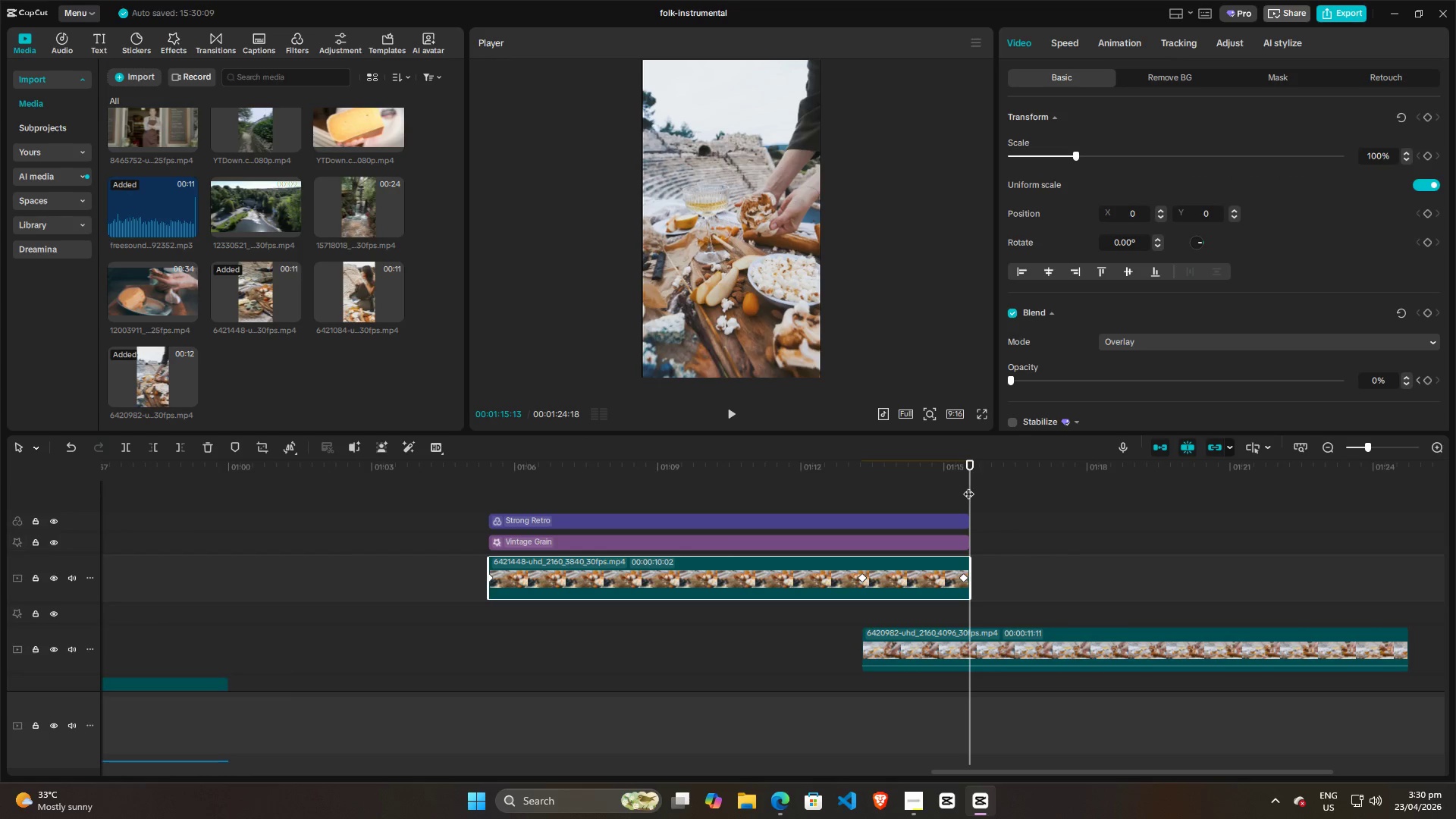 
left_click_drag(start_coordinate=[968, 486], to_coordinate=[962, 487])
 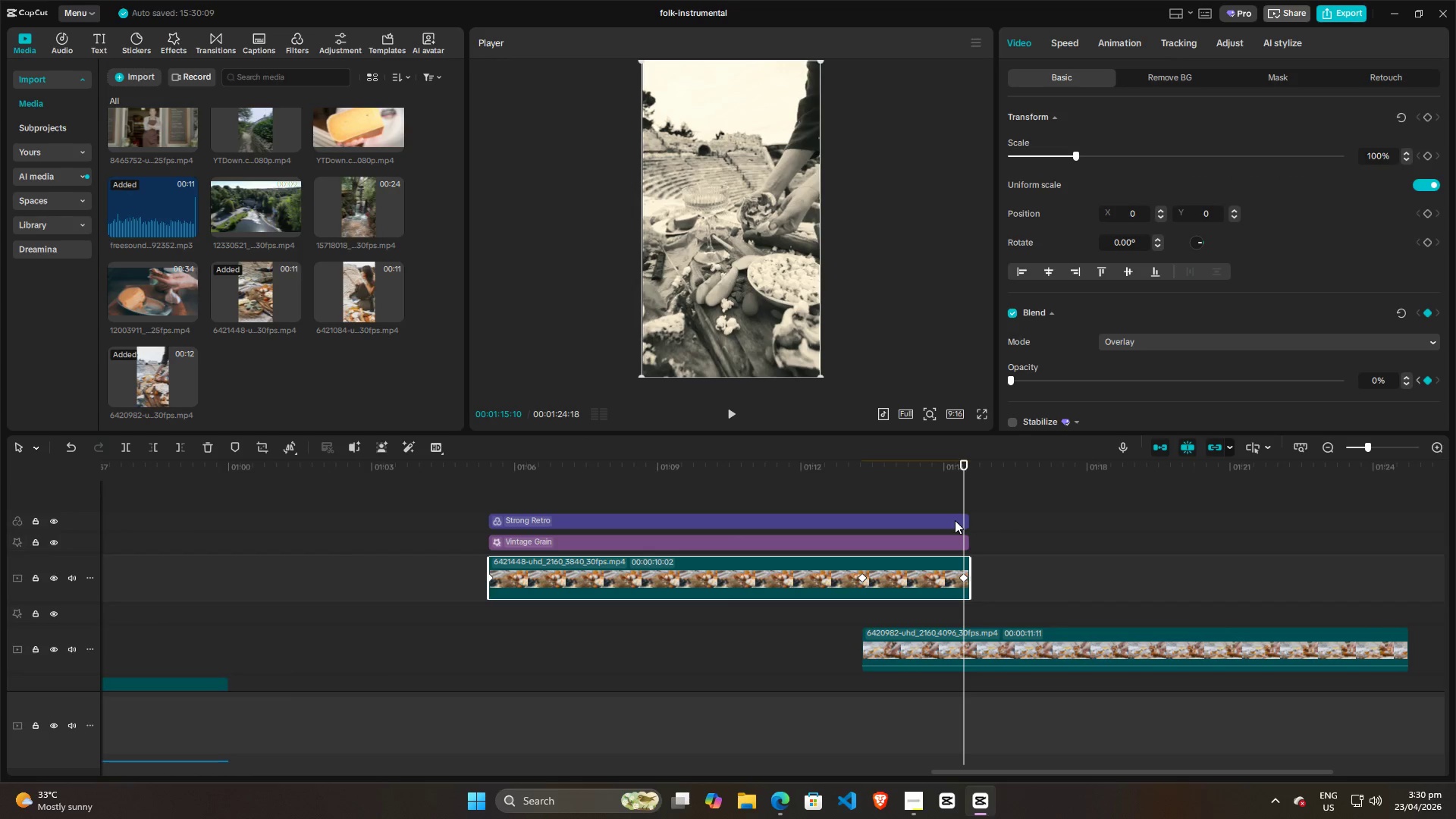 
left_click([955, 520])
 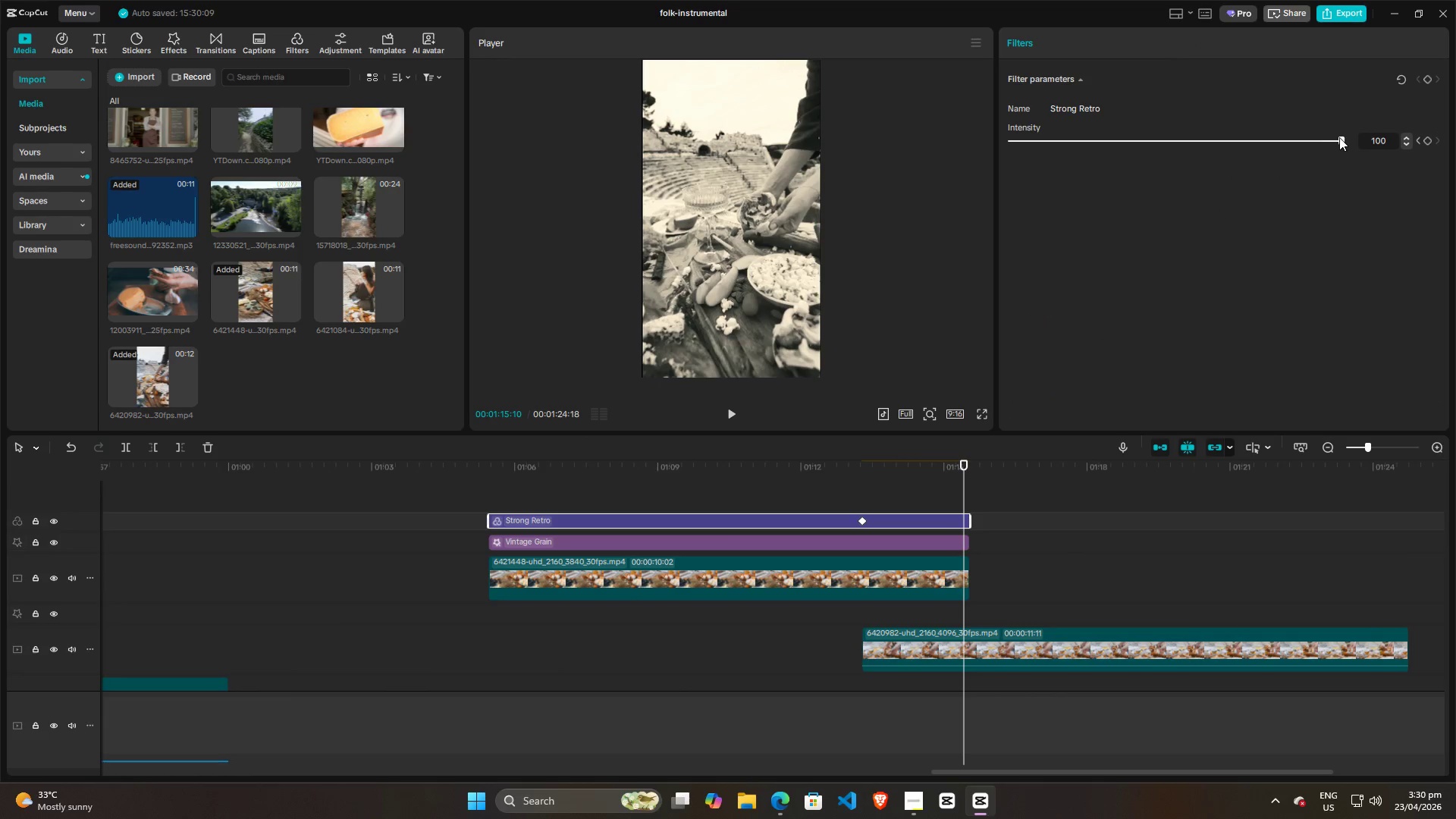 
left_click_drag(start_coordinate=[1339, 137], to_coordinate=[984, 166])
 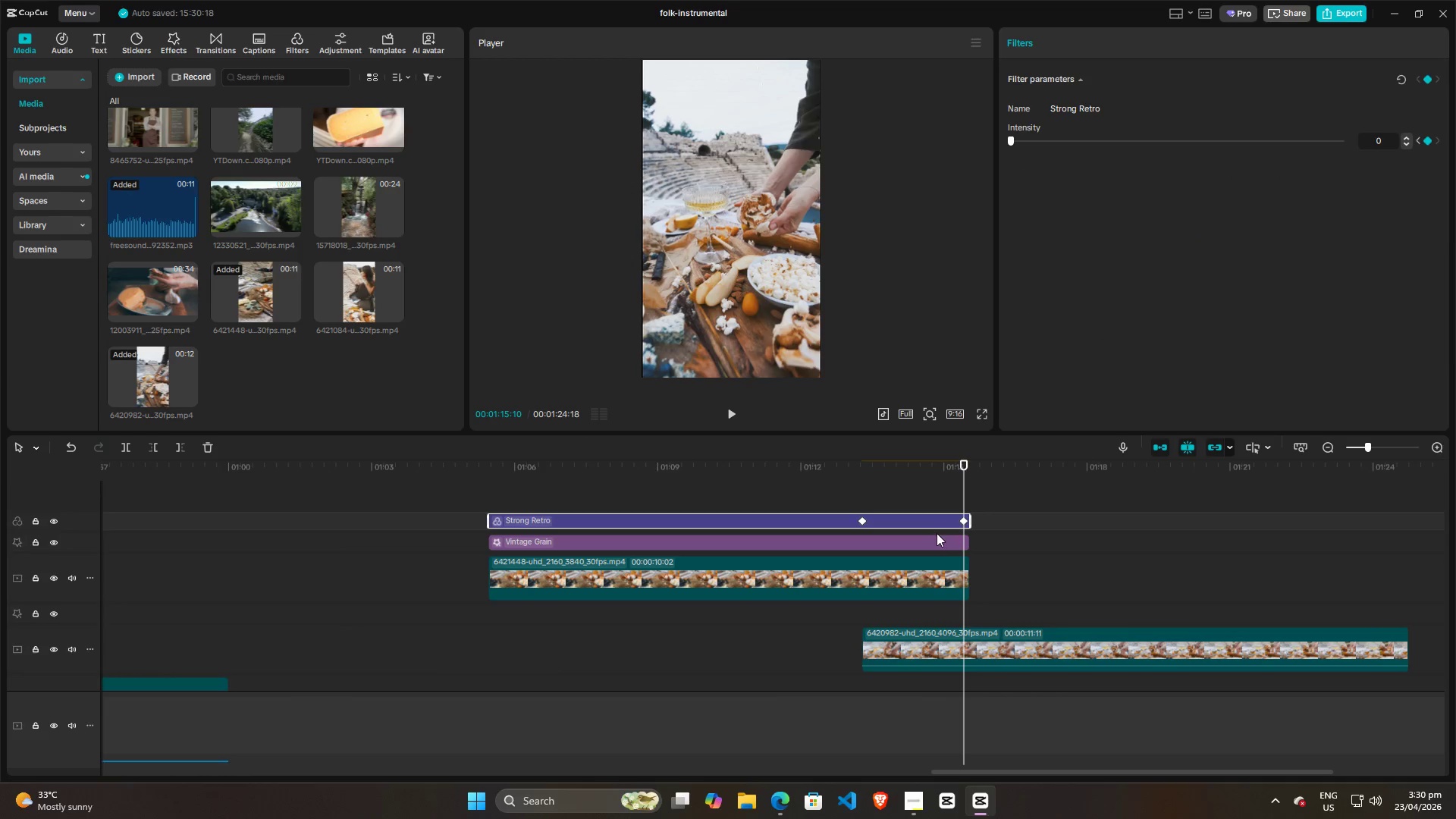 
left_click([956, 547])
 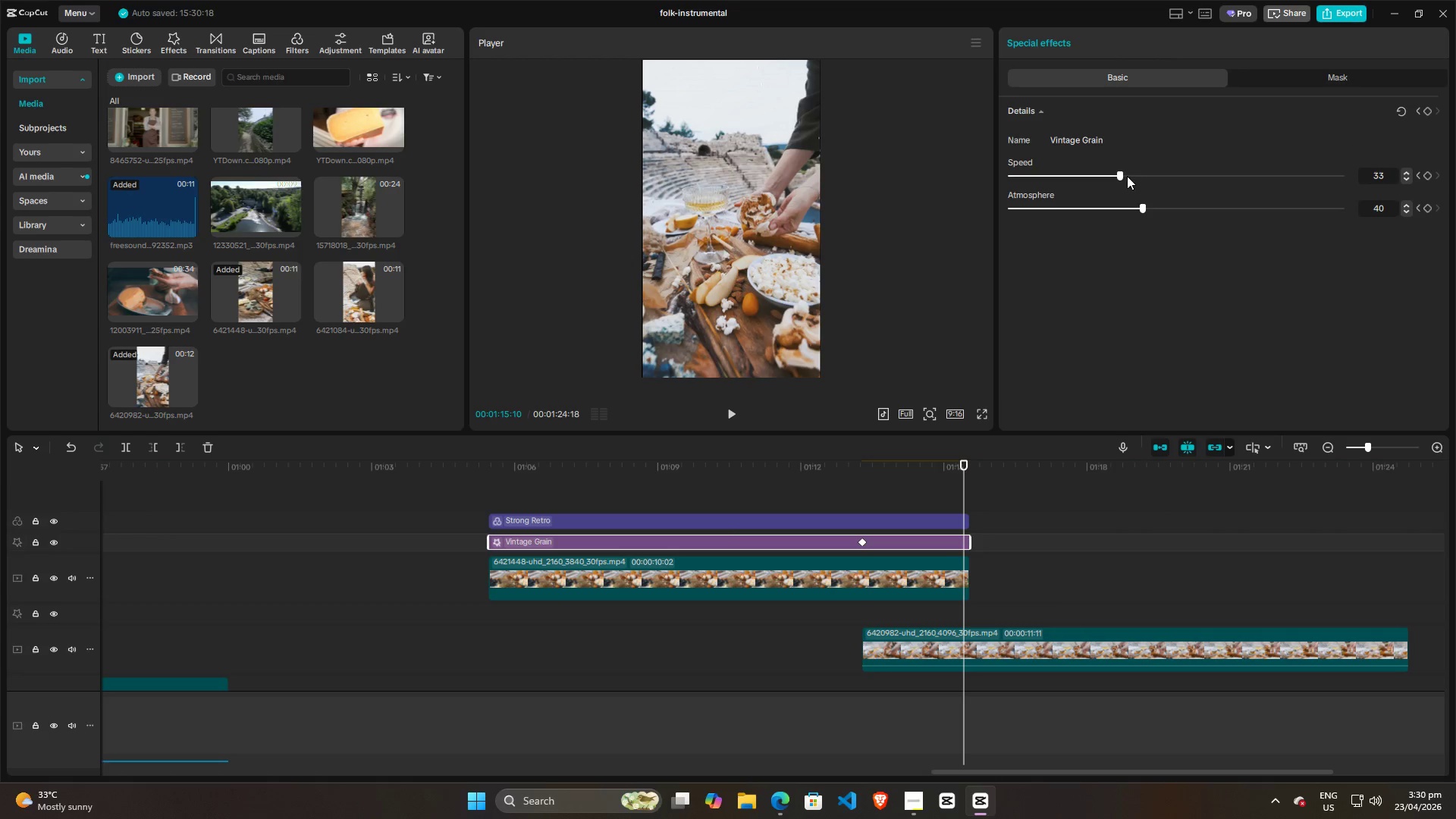 
left_click_drag(start_coordinate=[1117, 173], to_coordinate=[982, 193])
 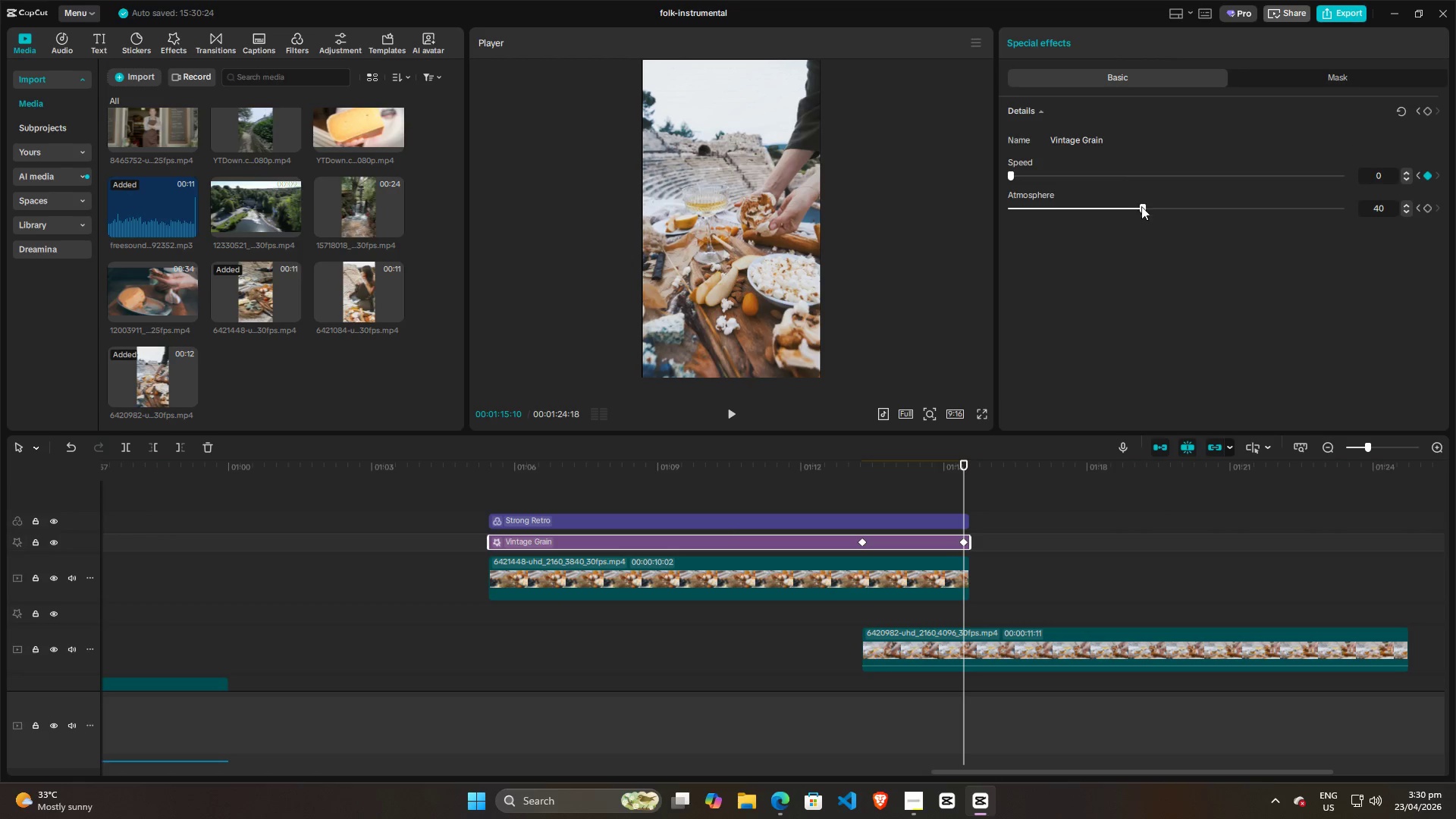 
left_click_drag(start_coordinate=[1144, 206], to_coordinate=[960, 208])
 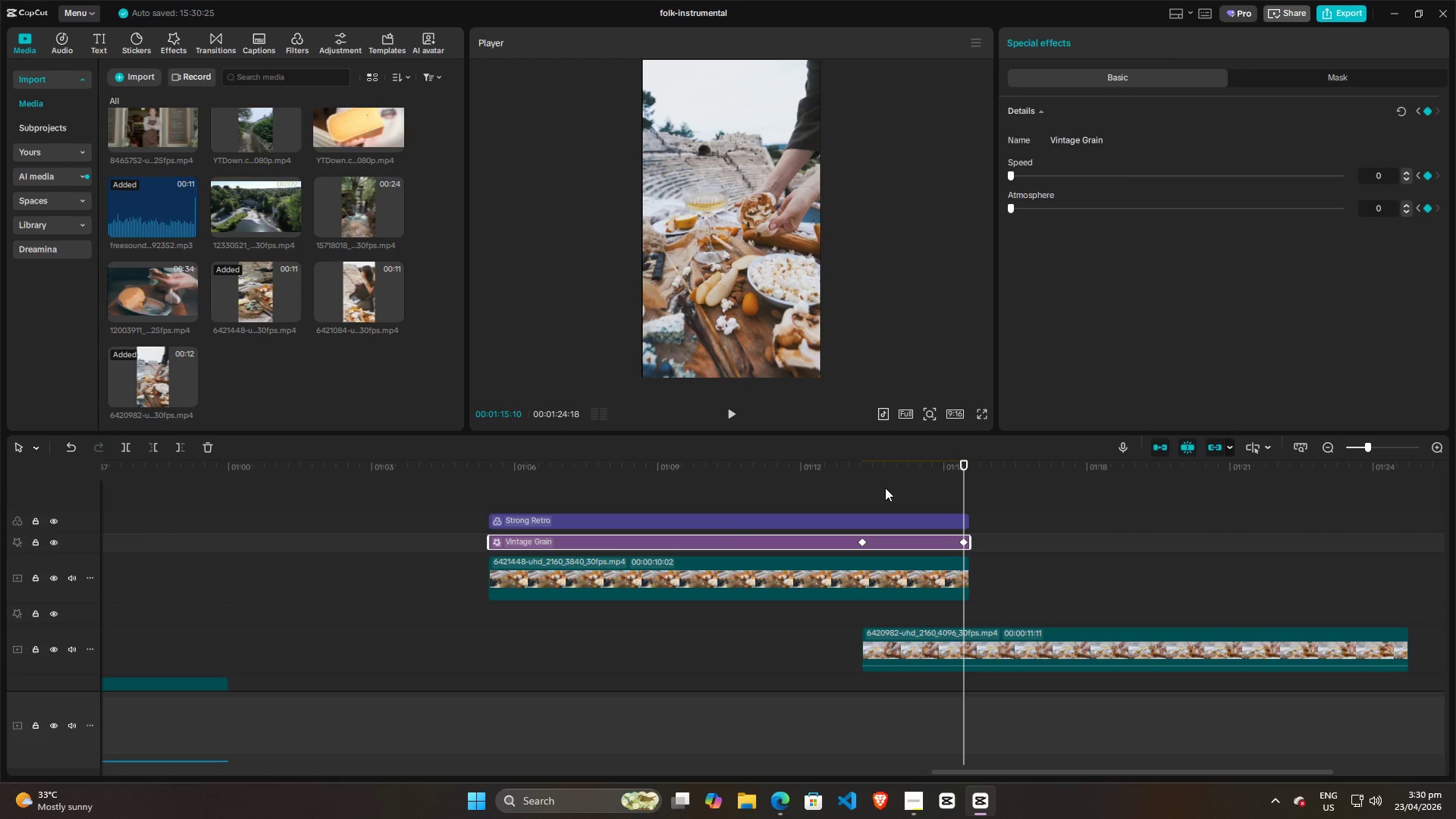 
left_click([858, 491])
 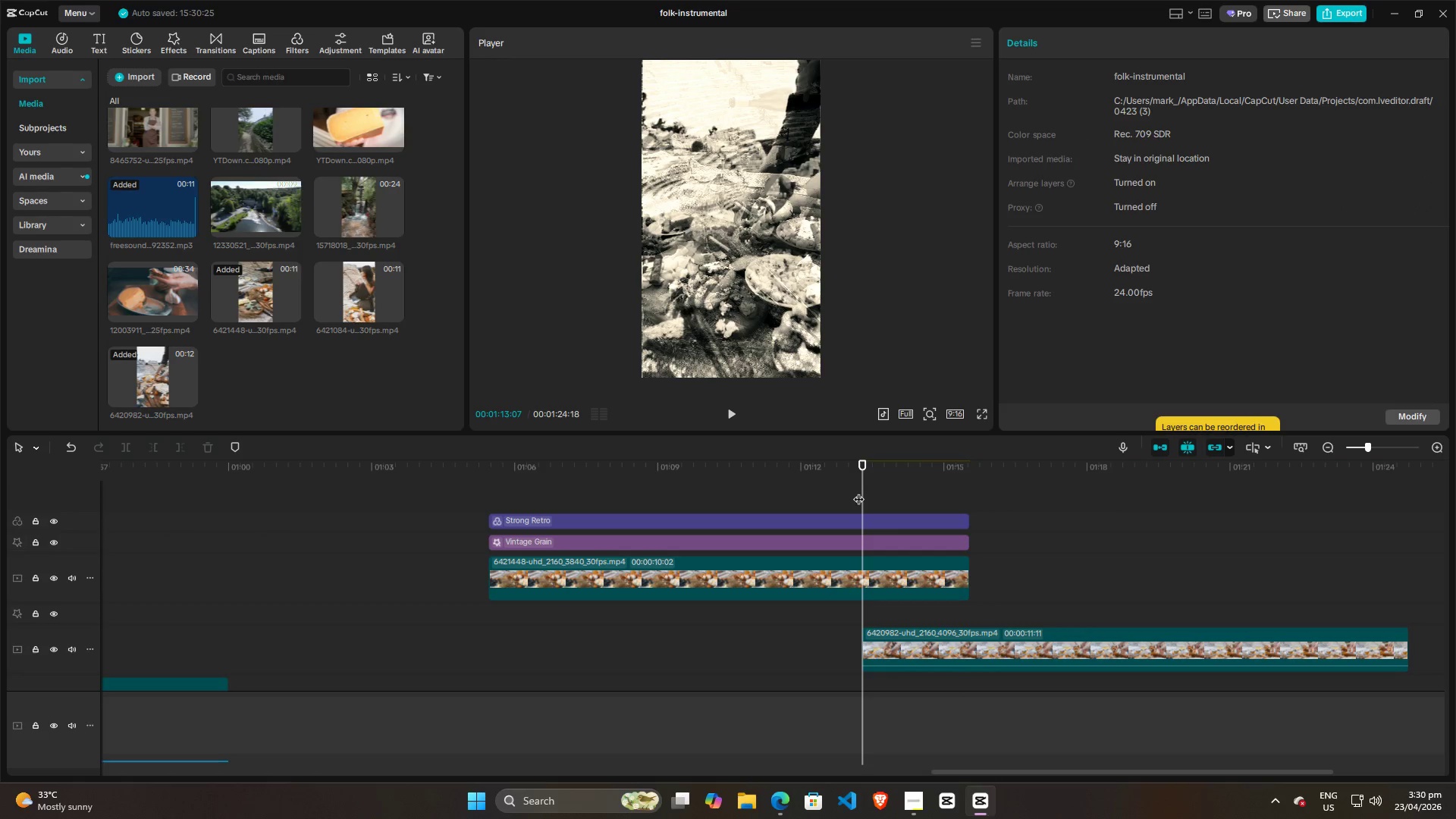 
key(Space)
 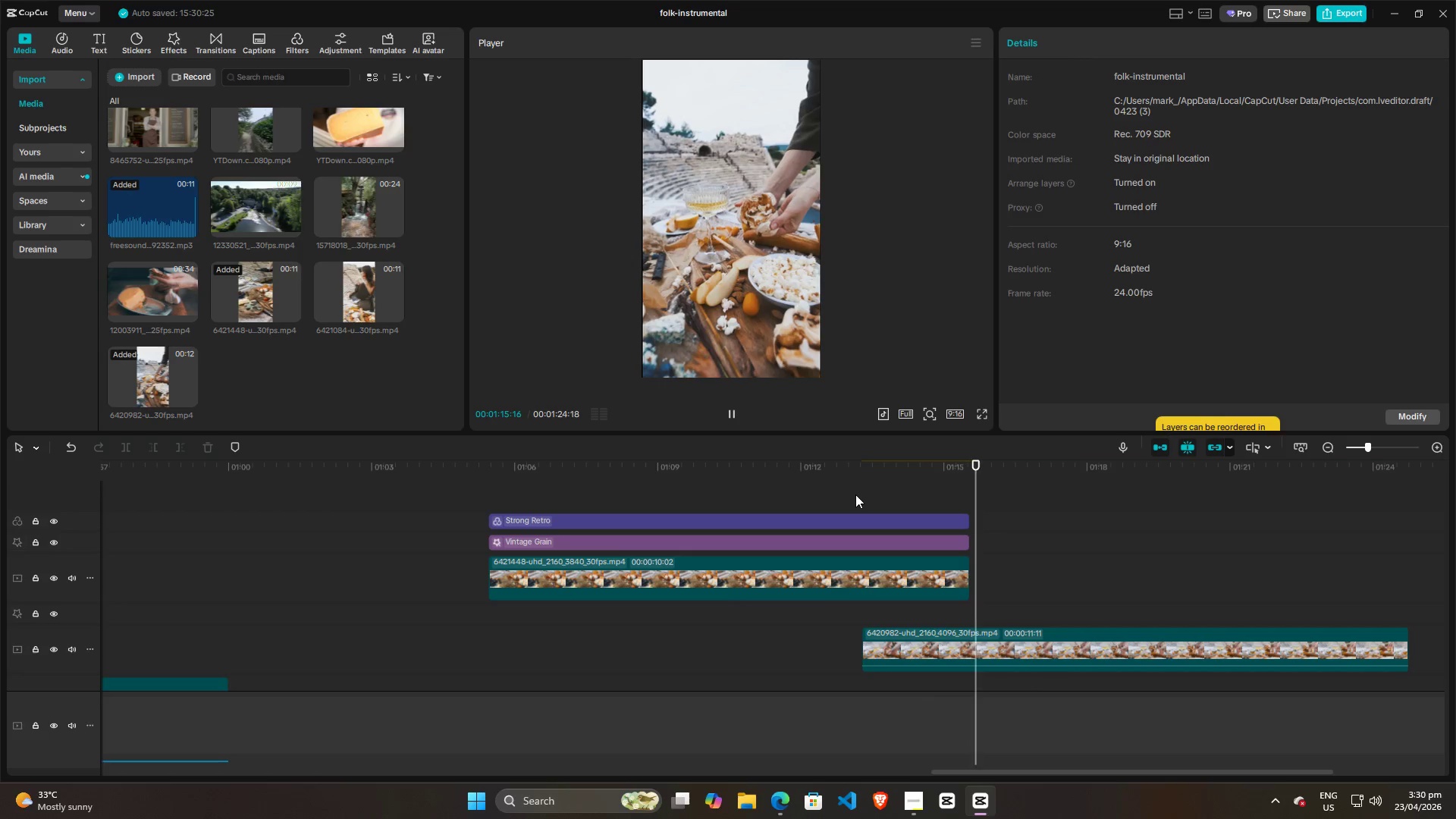 
left_click([812, 497])
 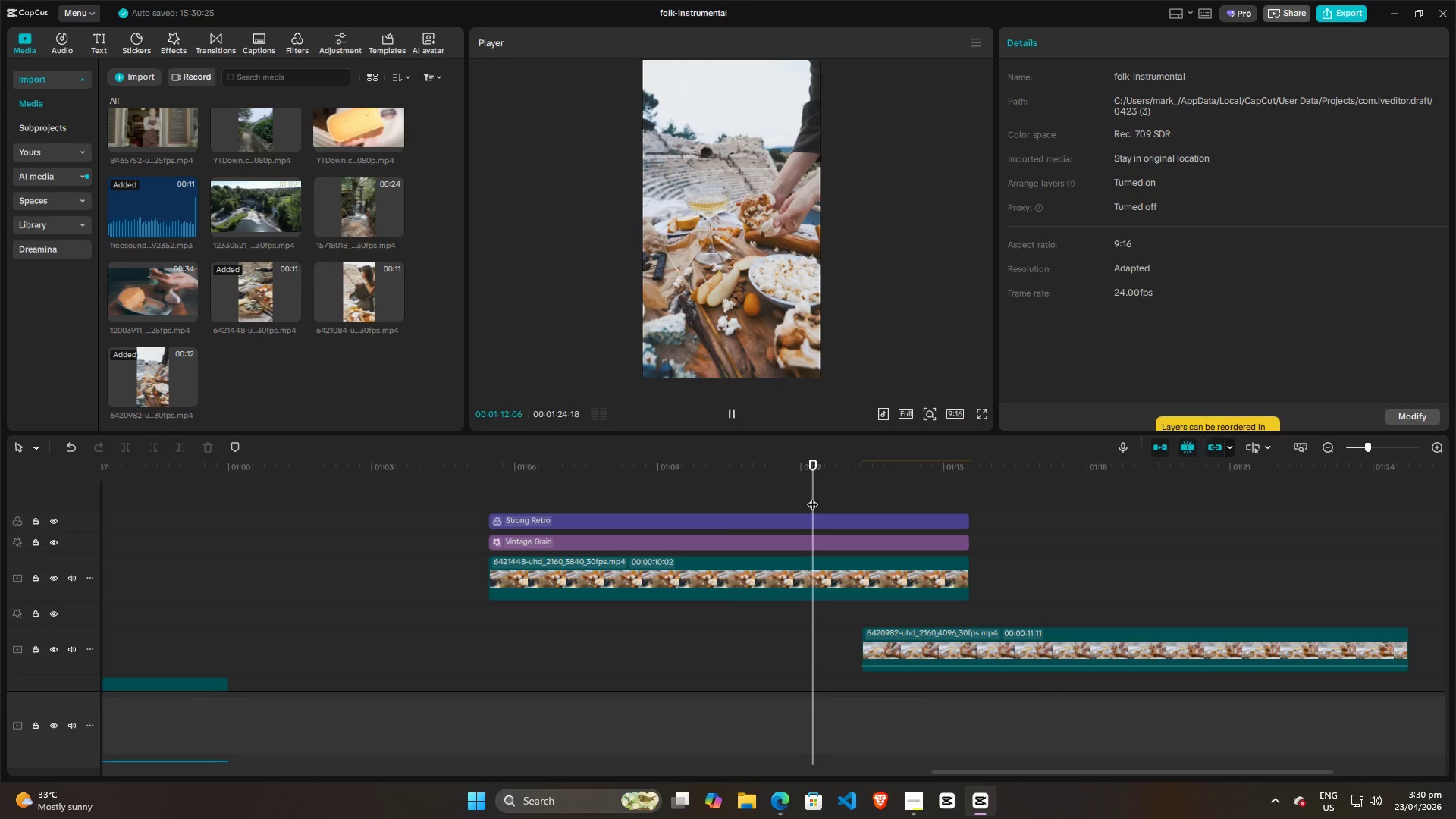 
key(Space)
 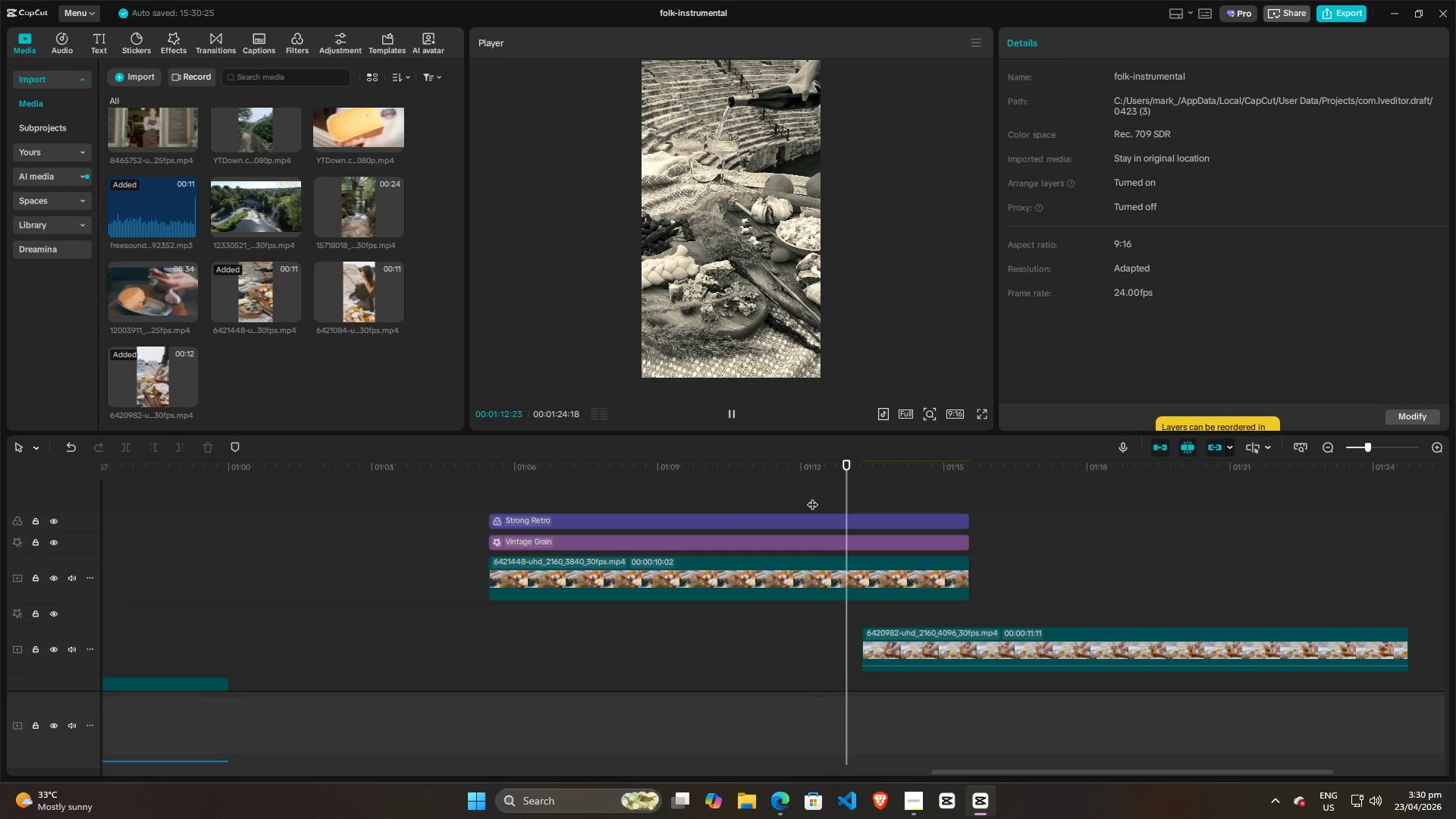 
hold_key(key=ControlLeft, duration=0.58)
scroll: coordinate [814, 497], scroll_direction: down, amount: 4.0
 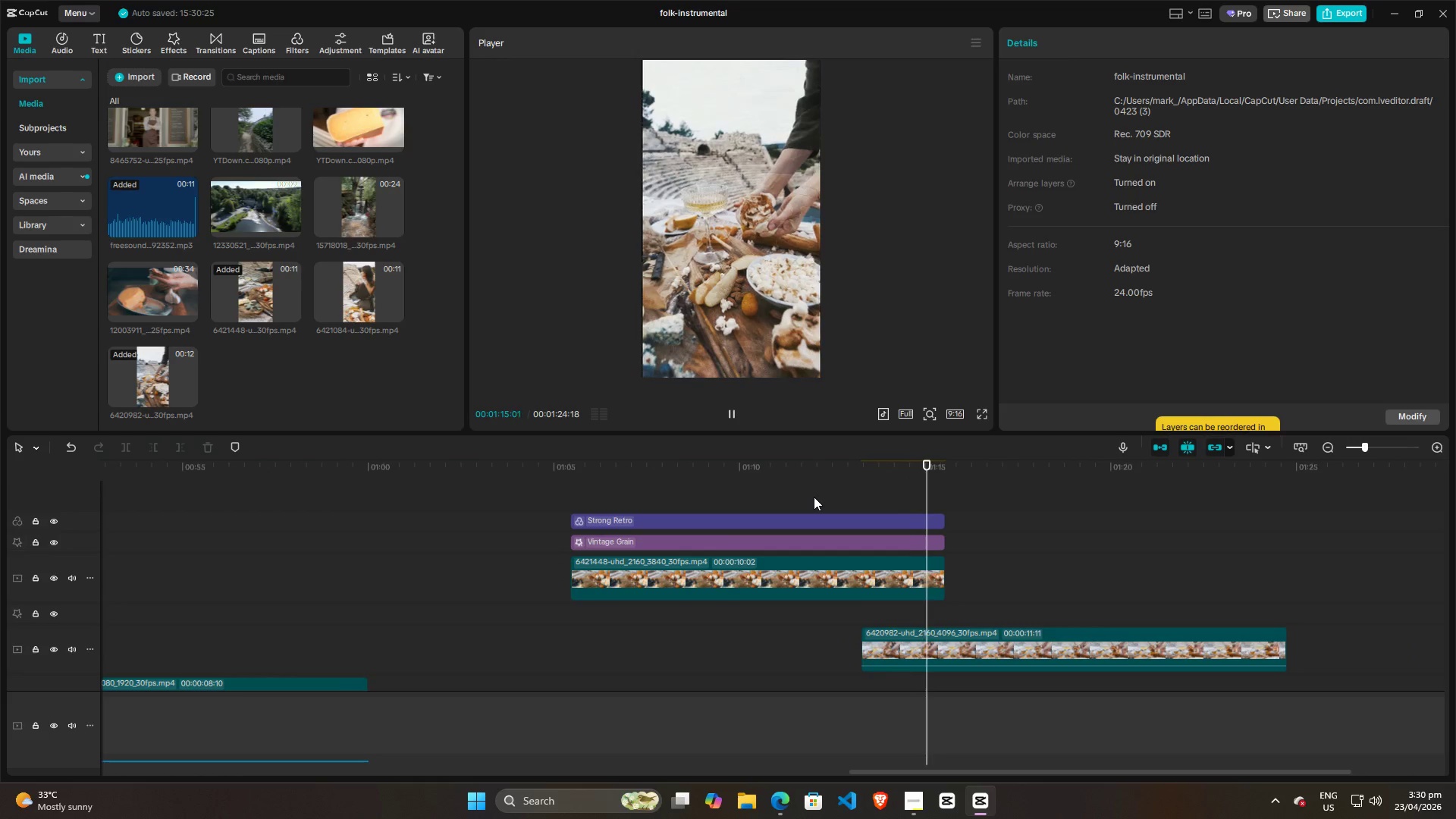 
key(Space)
 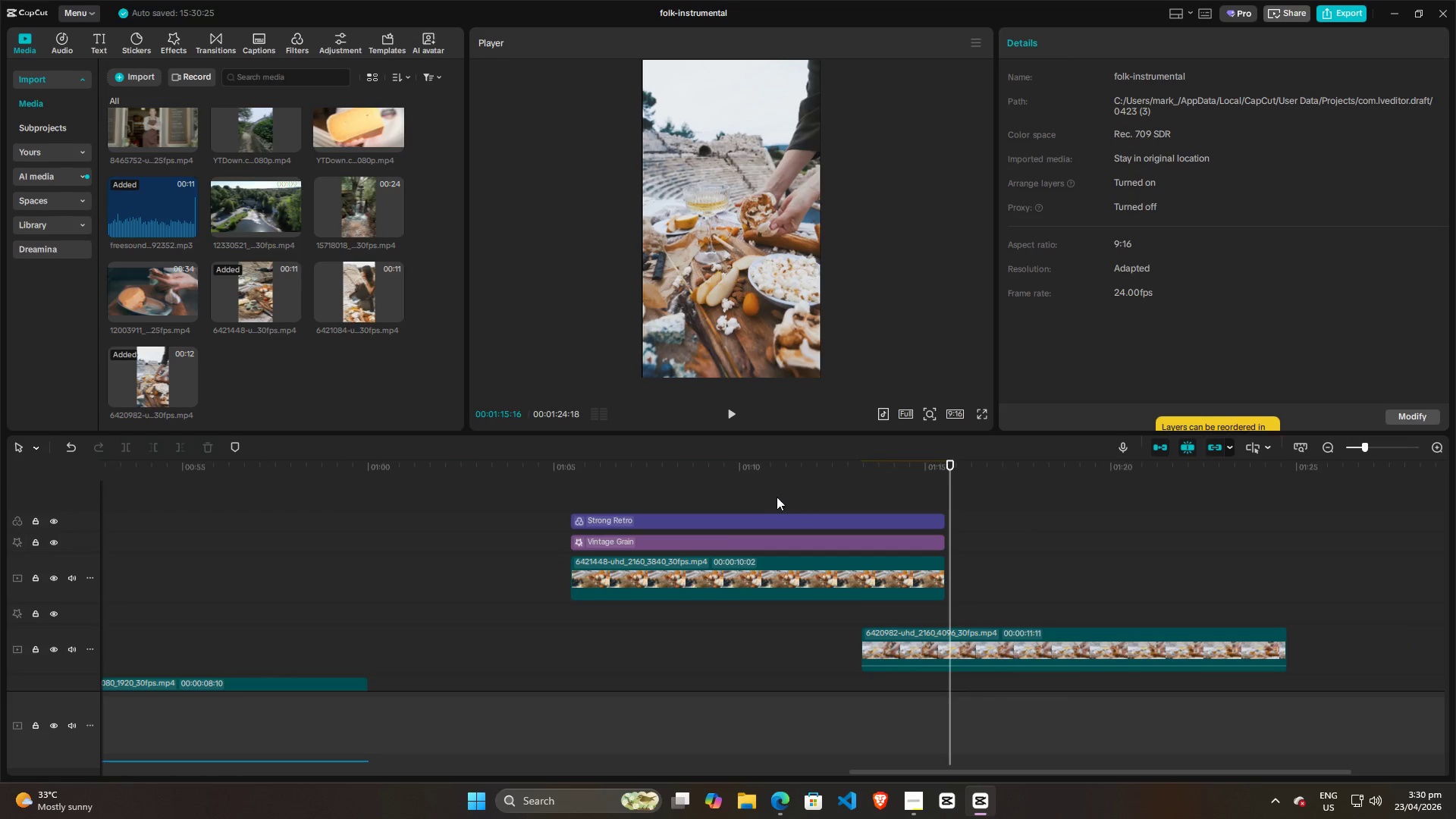 
left_click([772, 496])
 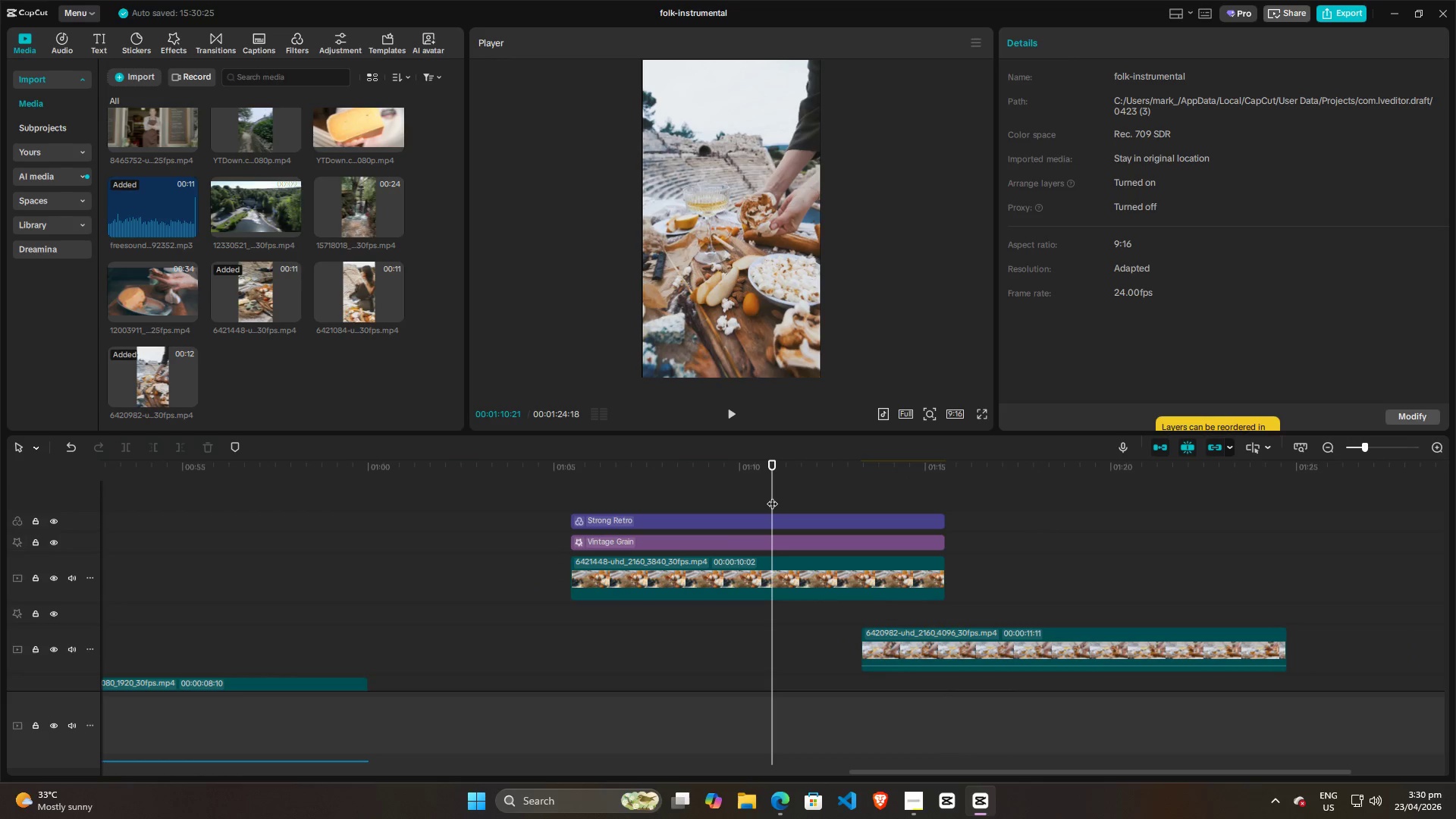 
key(Space)
 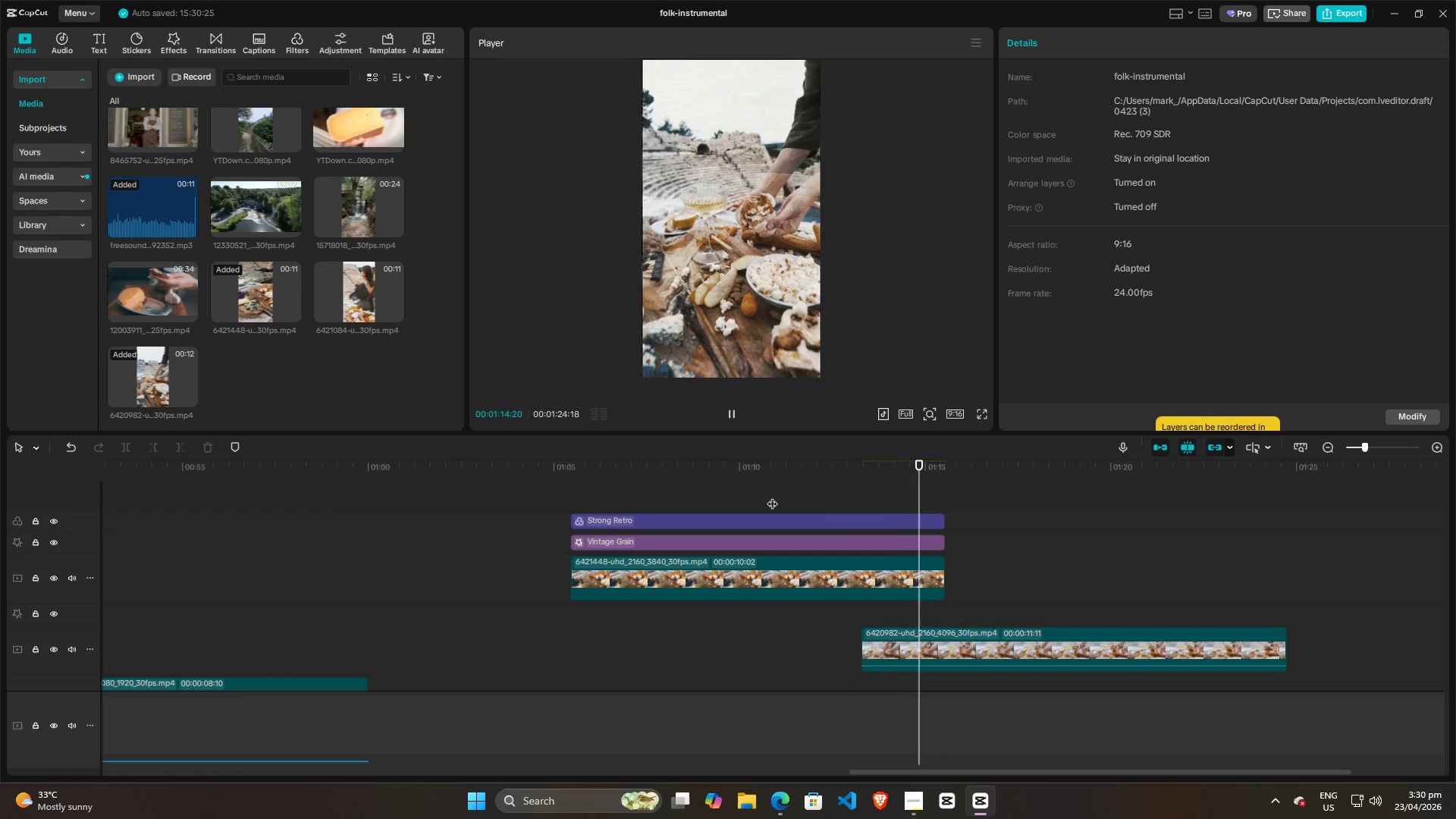 
wait(5.53)
 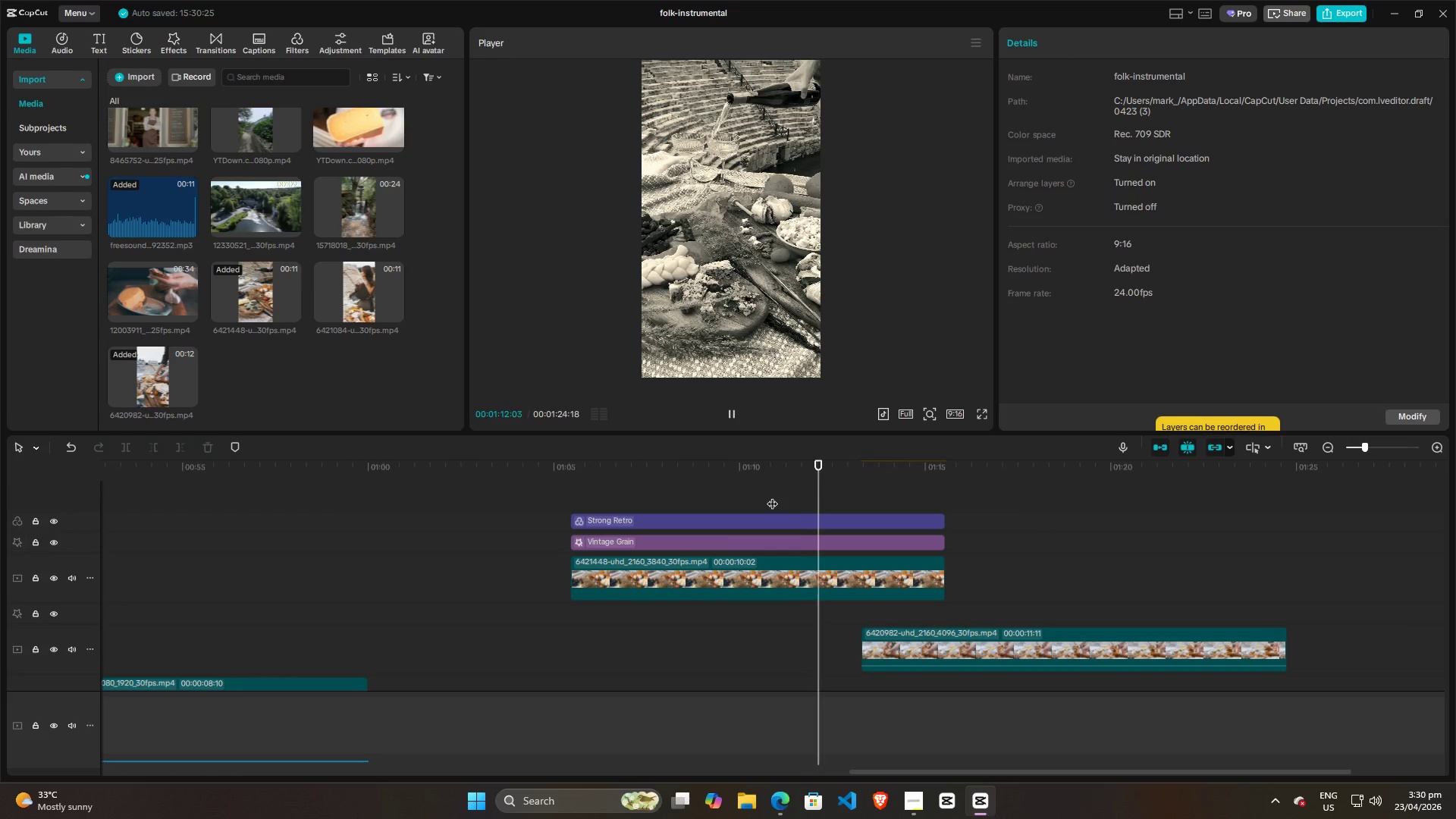 
key(Space)
 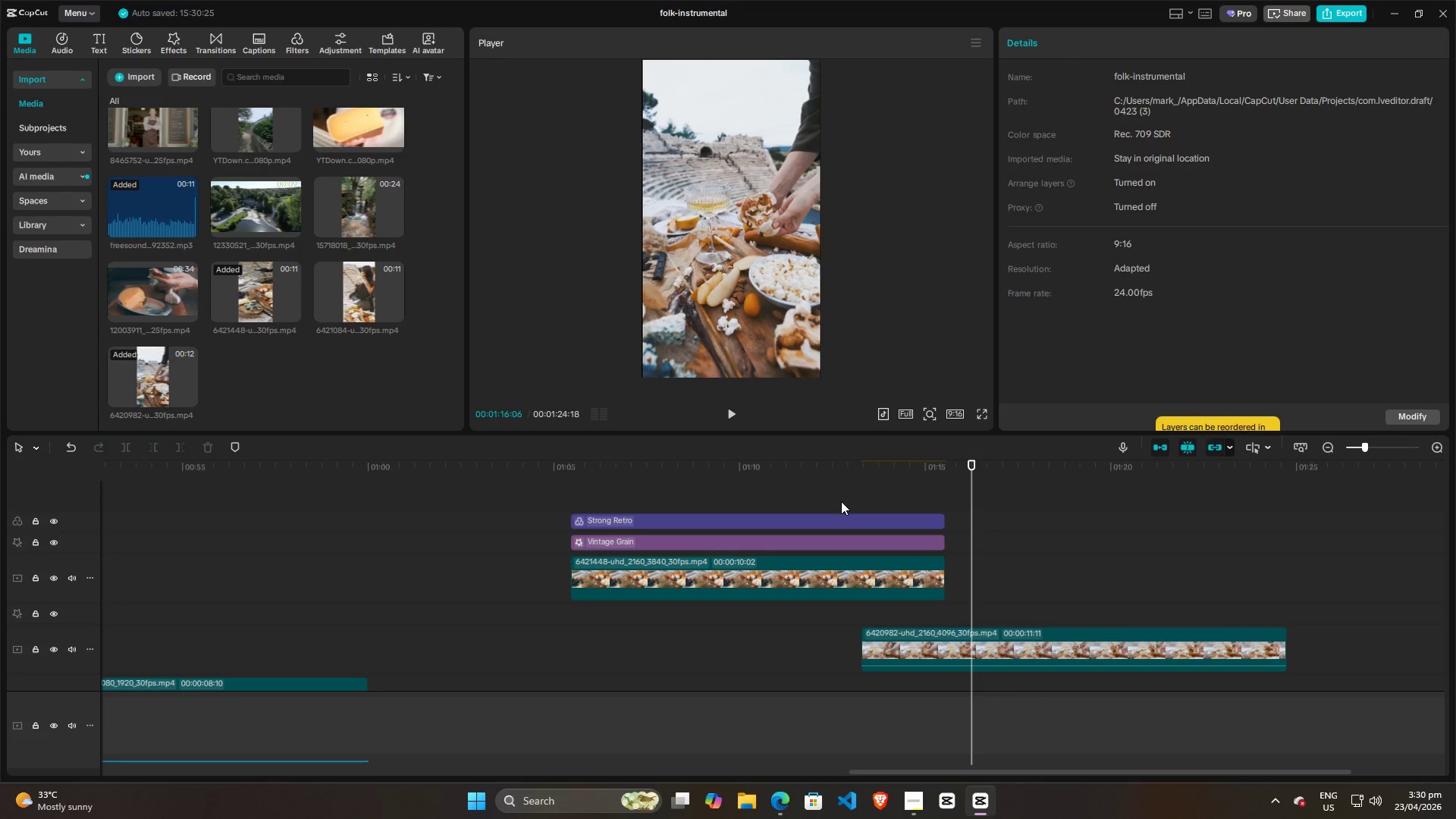 
left_click([841, 501])
 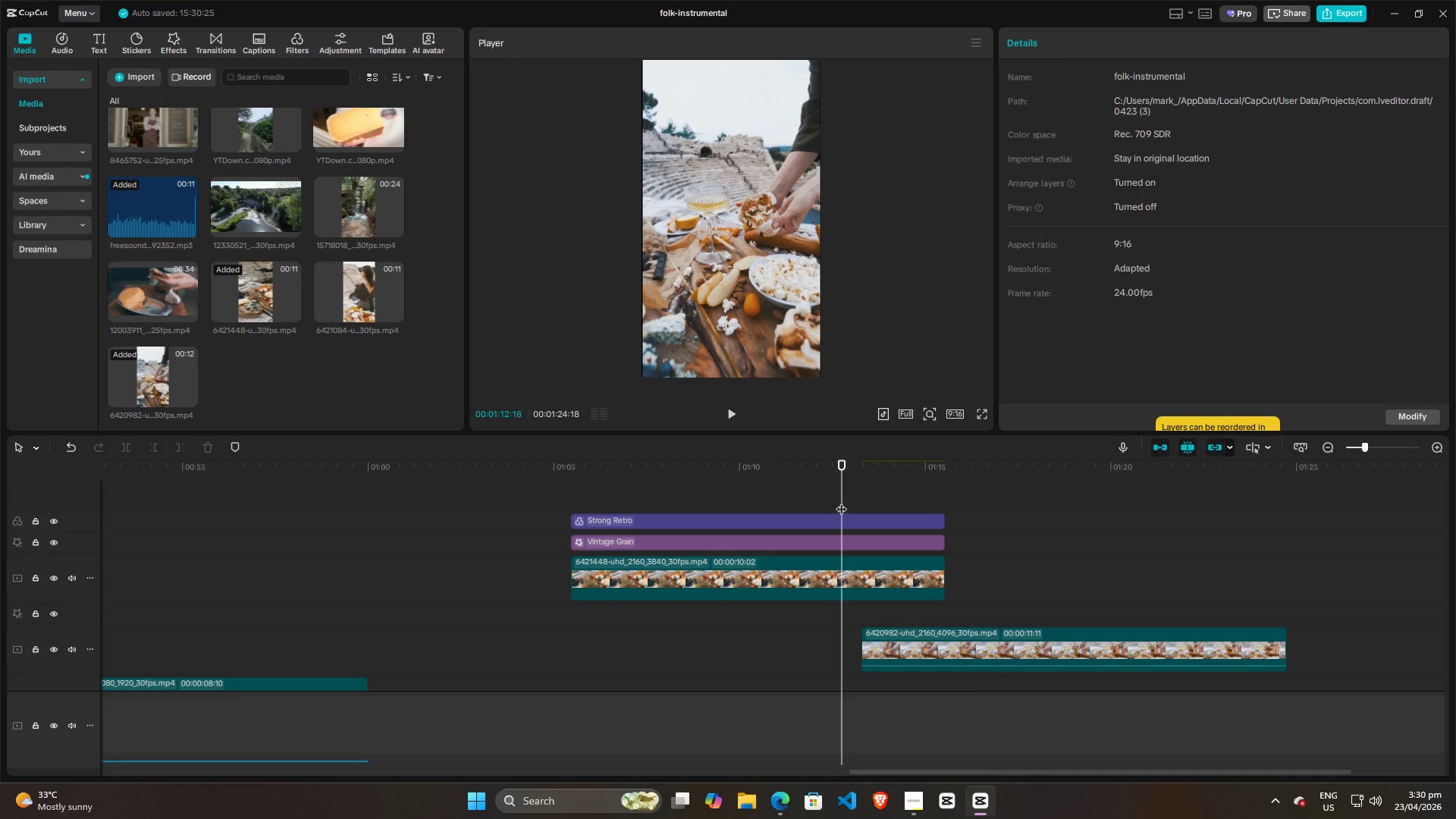 
key(Space)
 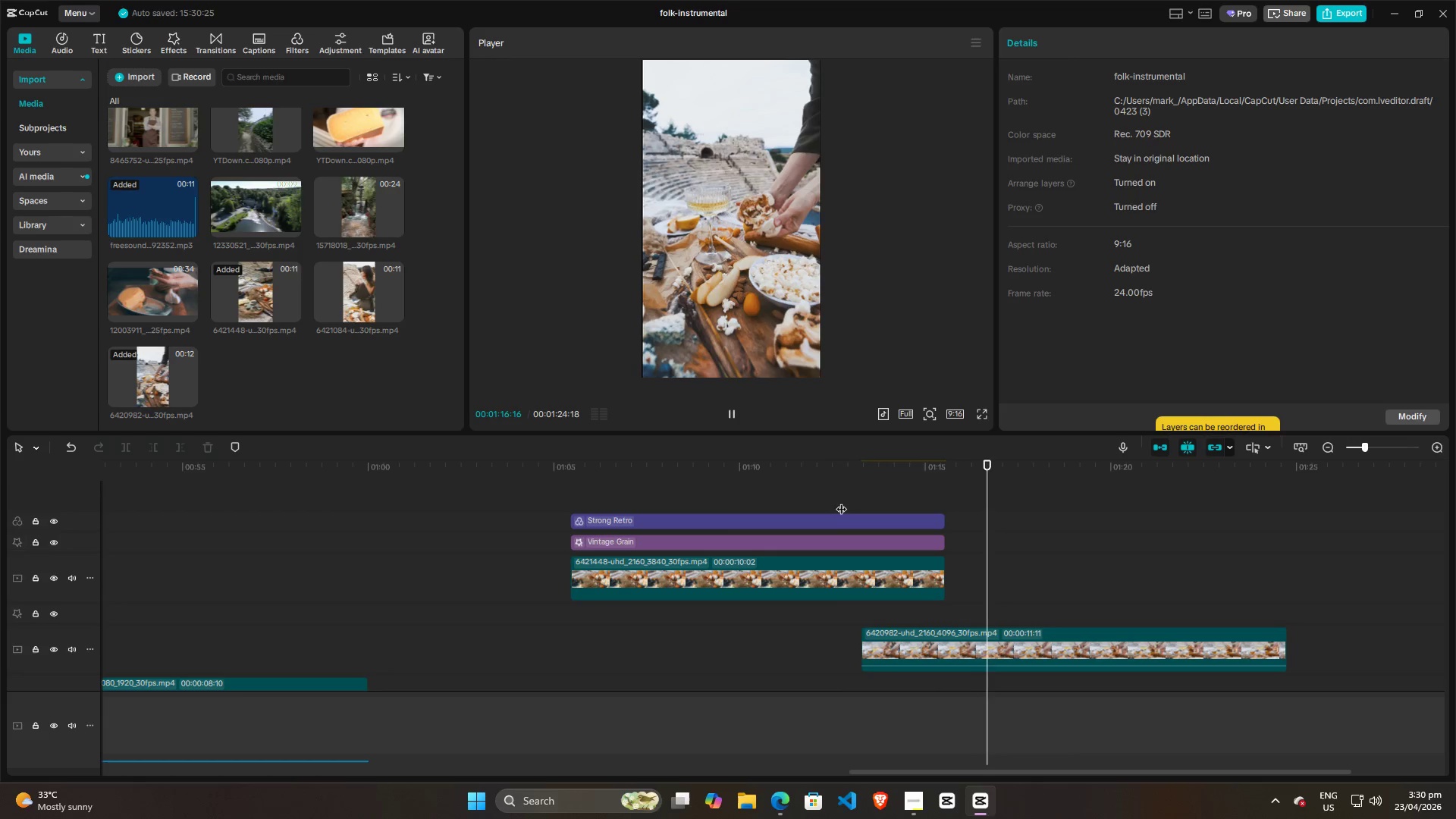 
wait(5.36)
 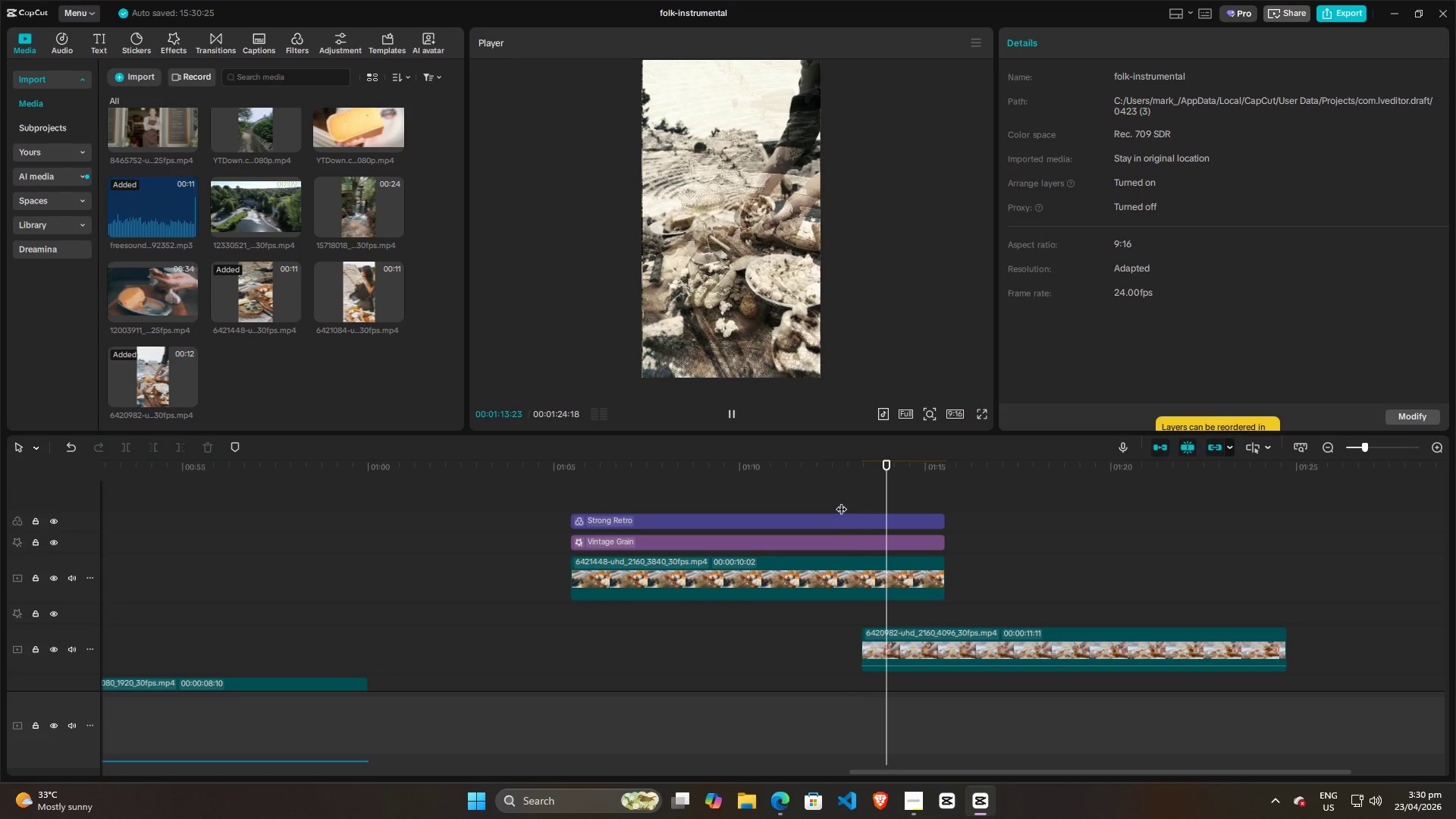 
key(Space)
 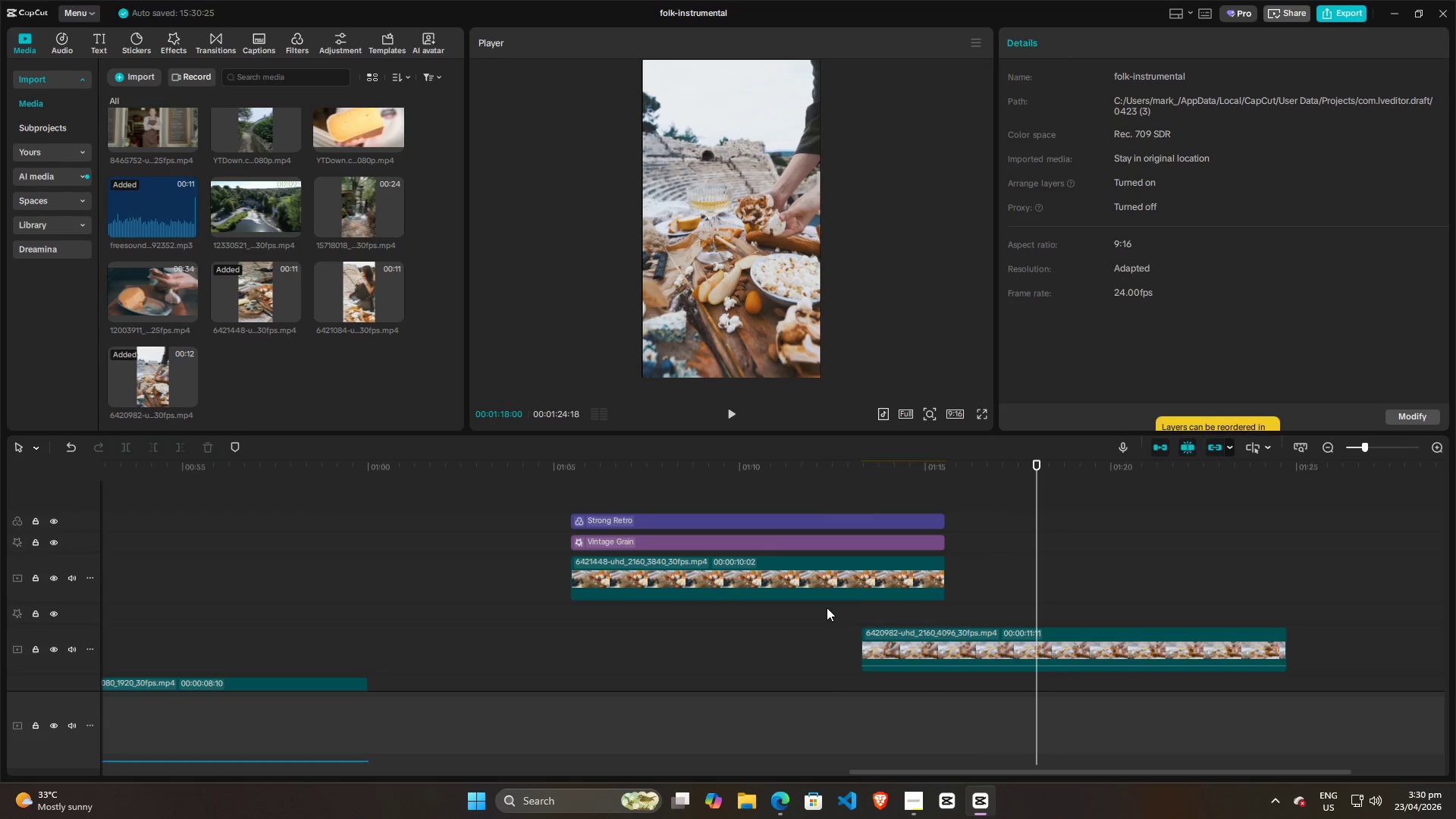 
hold_key(key=ControlLeft, duration=1.0)
 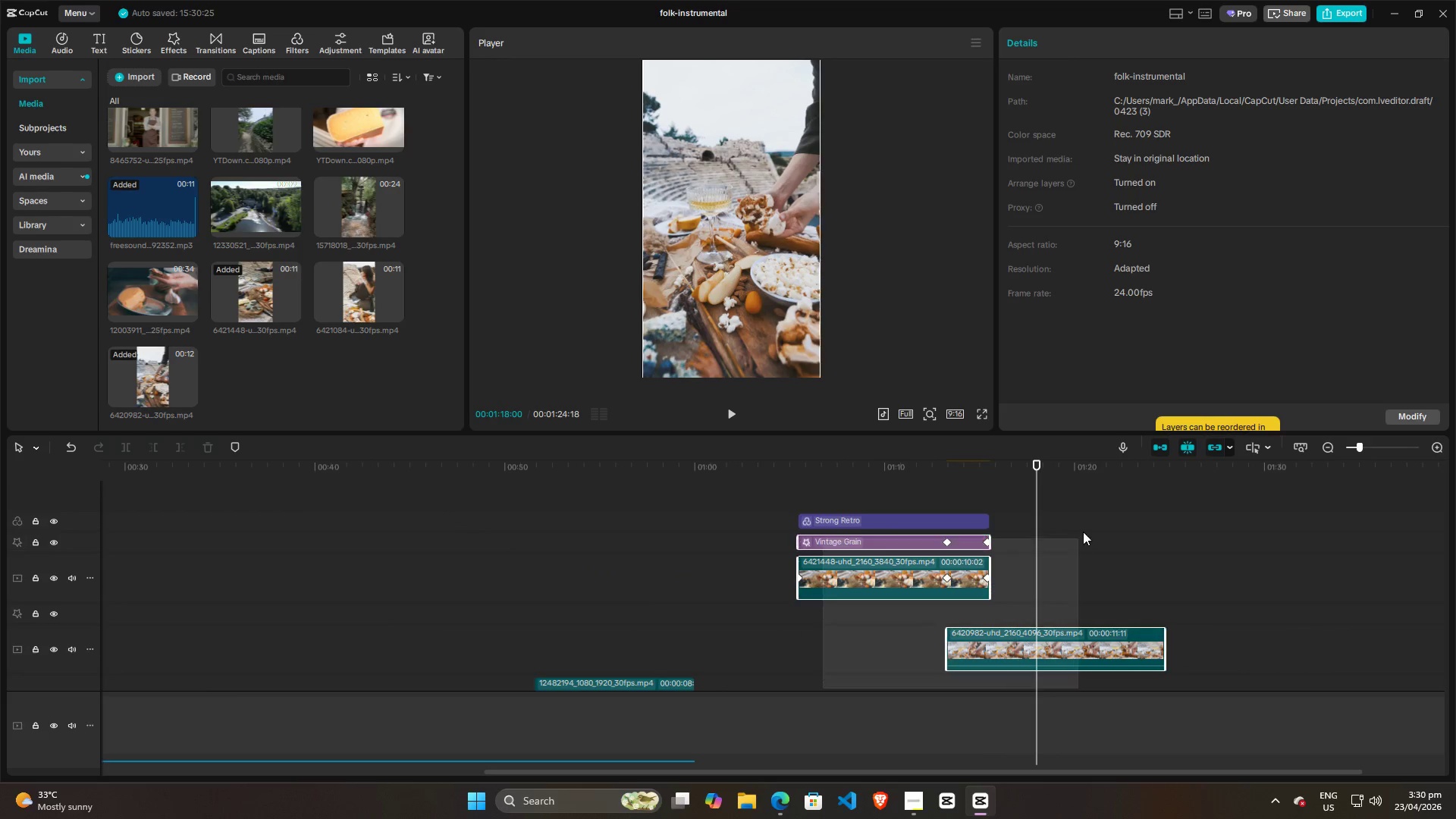 
left_click_drag(start_coordinate=[823, 689], to_coordinate=[1100, 510])
 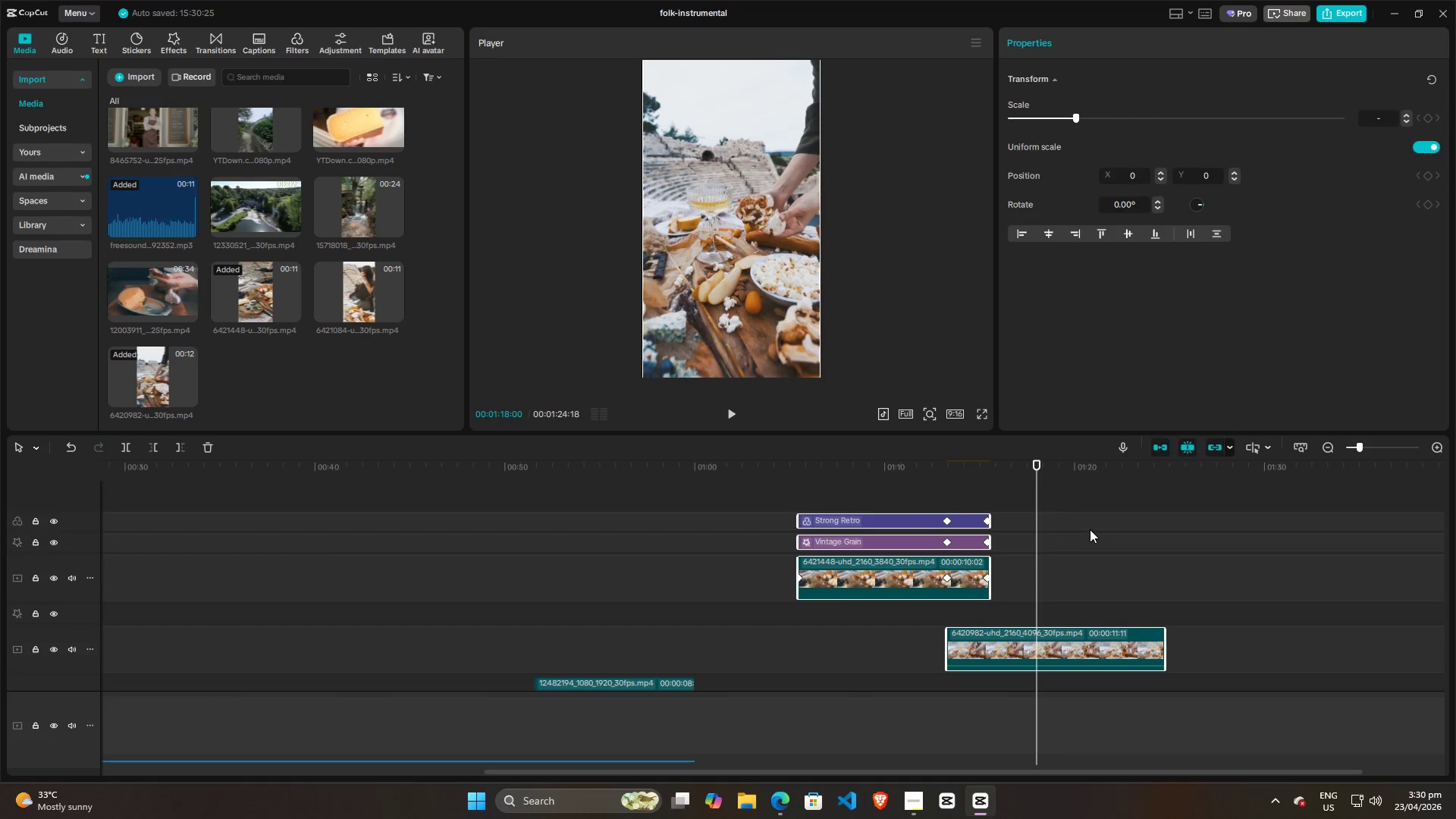 
scroll: coordinate [823, 607], scroll_direction: down, amount: 8.0
 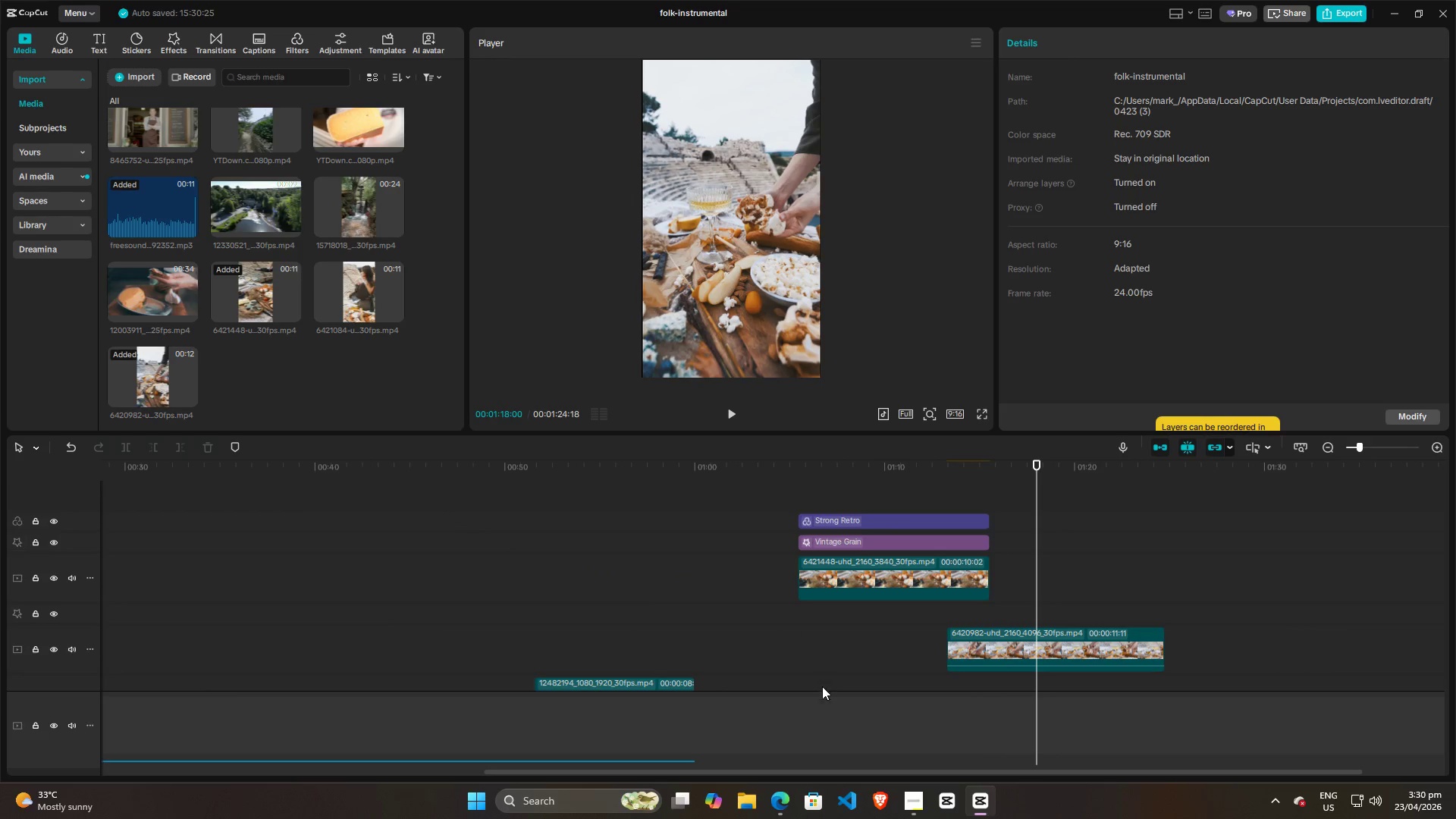 
key(Backspace)
 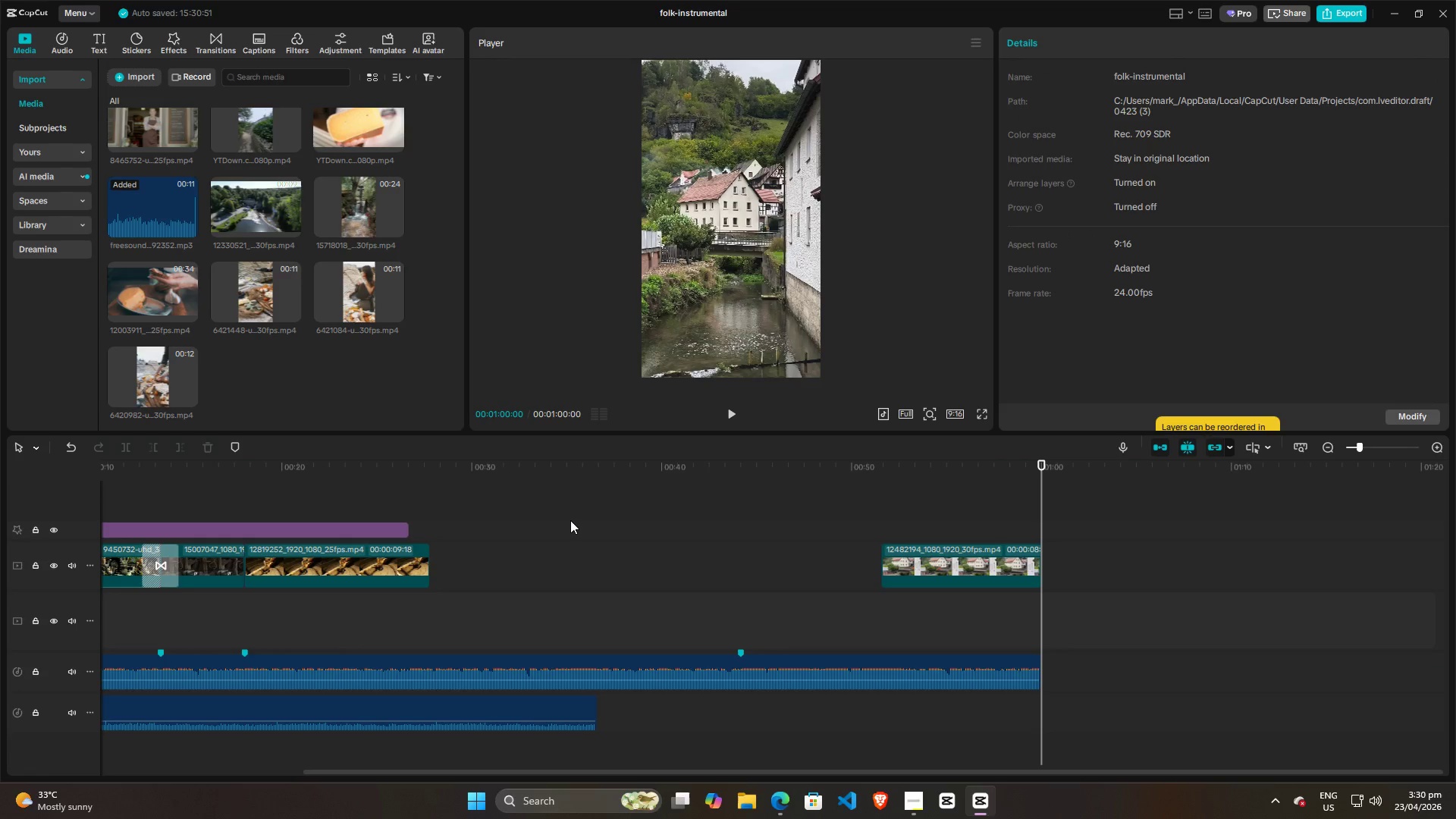 
left_click([561, 520])
 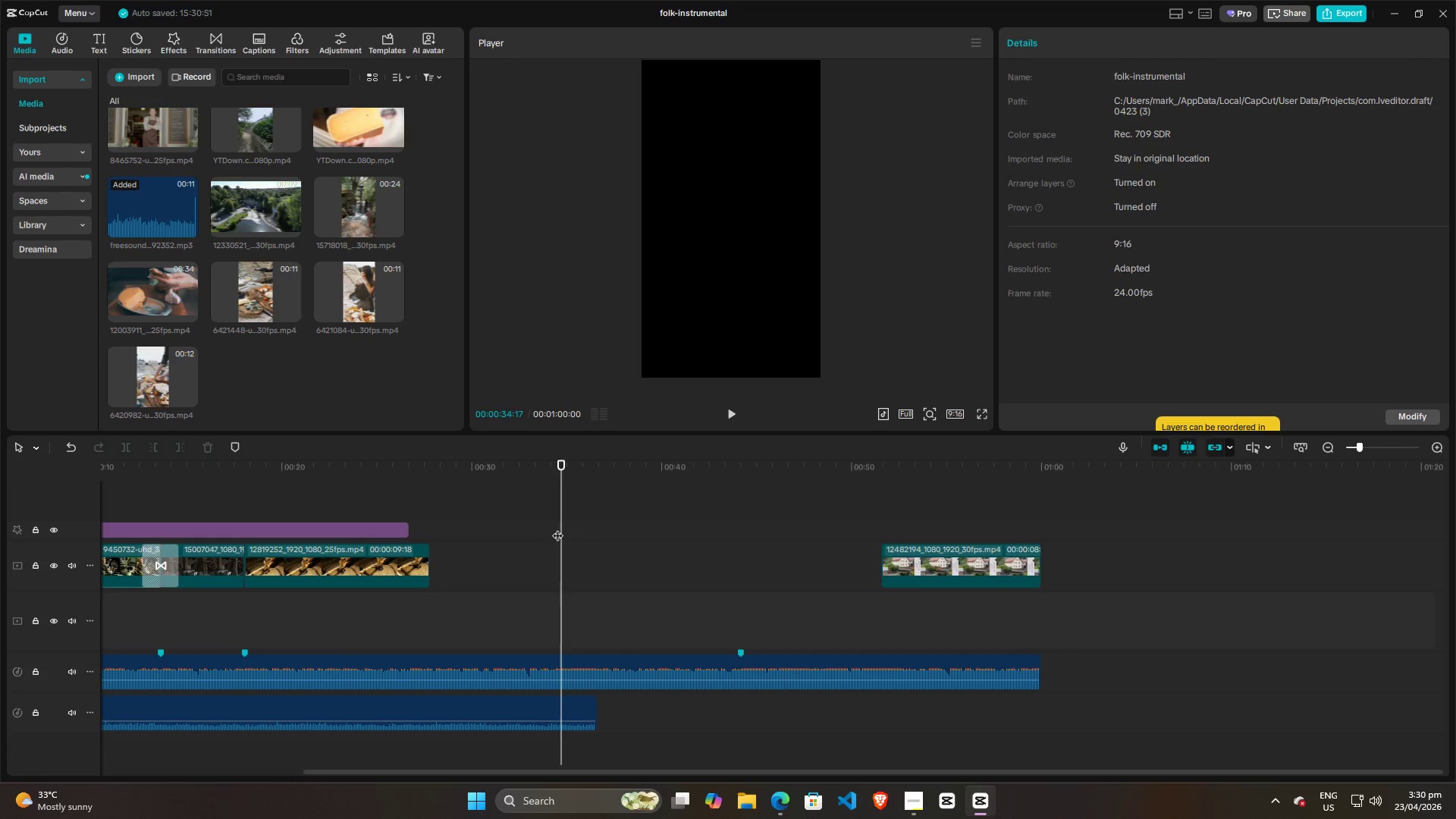 
left_click_drag(start_coordinate=[556, 519], to_coordinate=[348, 487])
 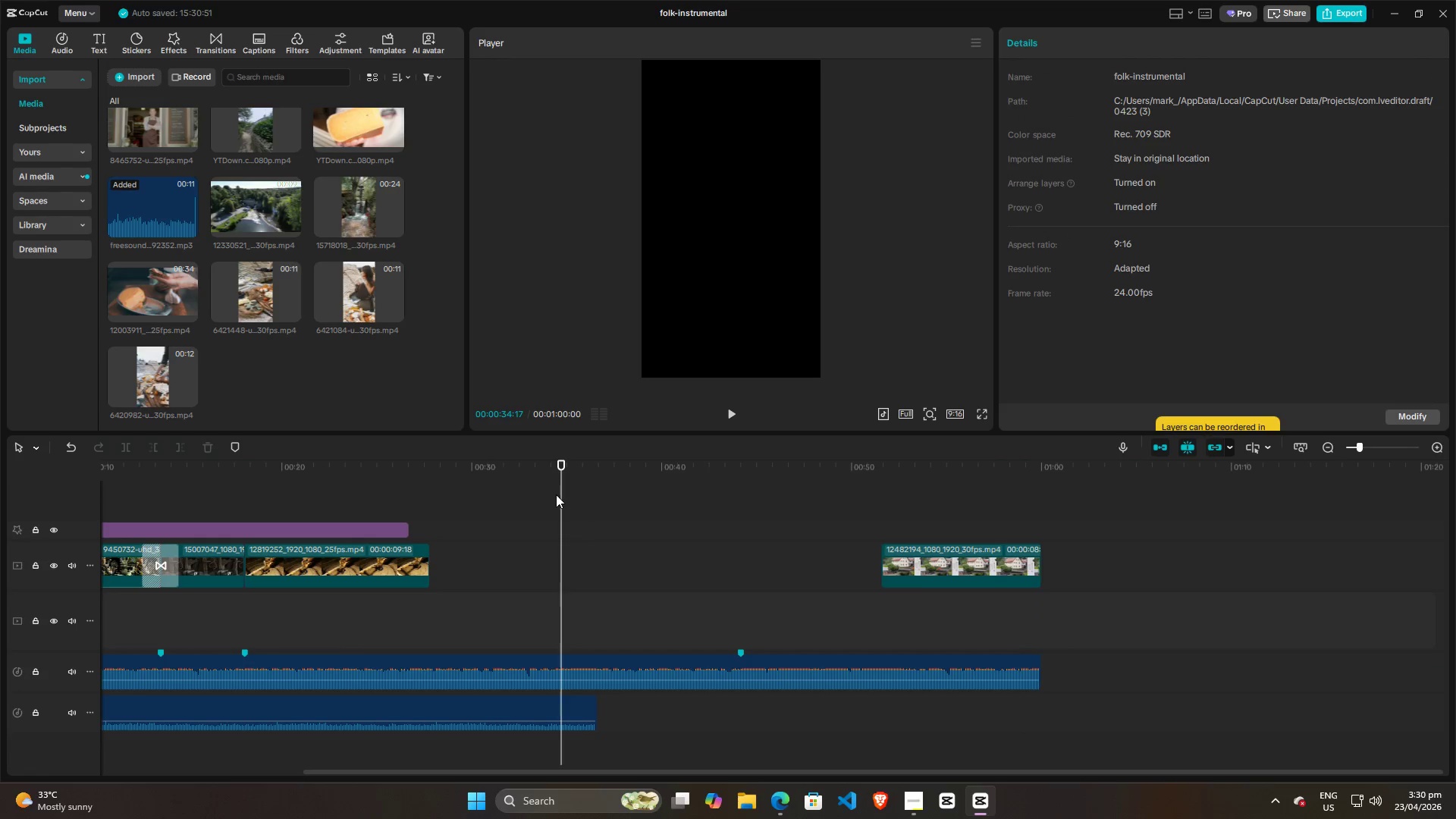 
left_click_drag(start_coordinate=[562, 492], to_coordinate=[653, 521])
 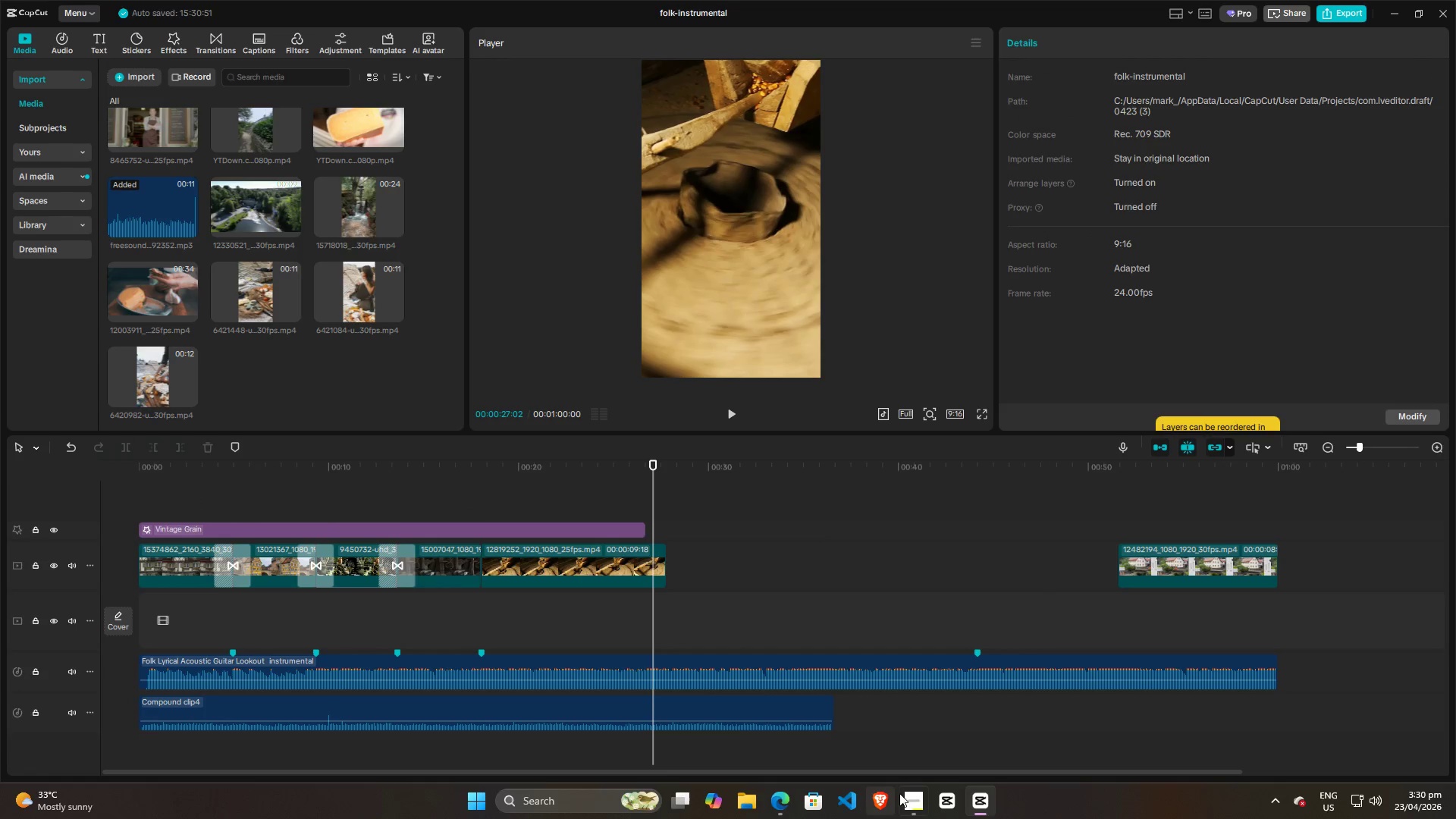 
left_click([901, 793])